 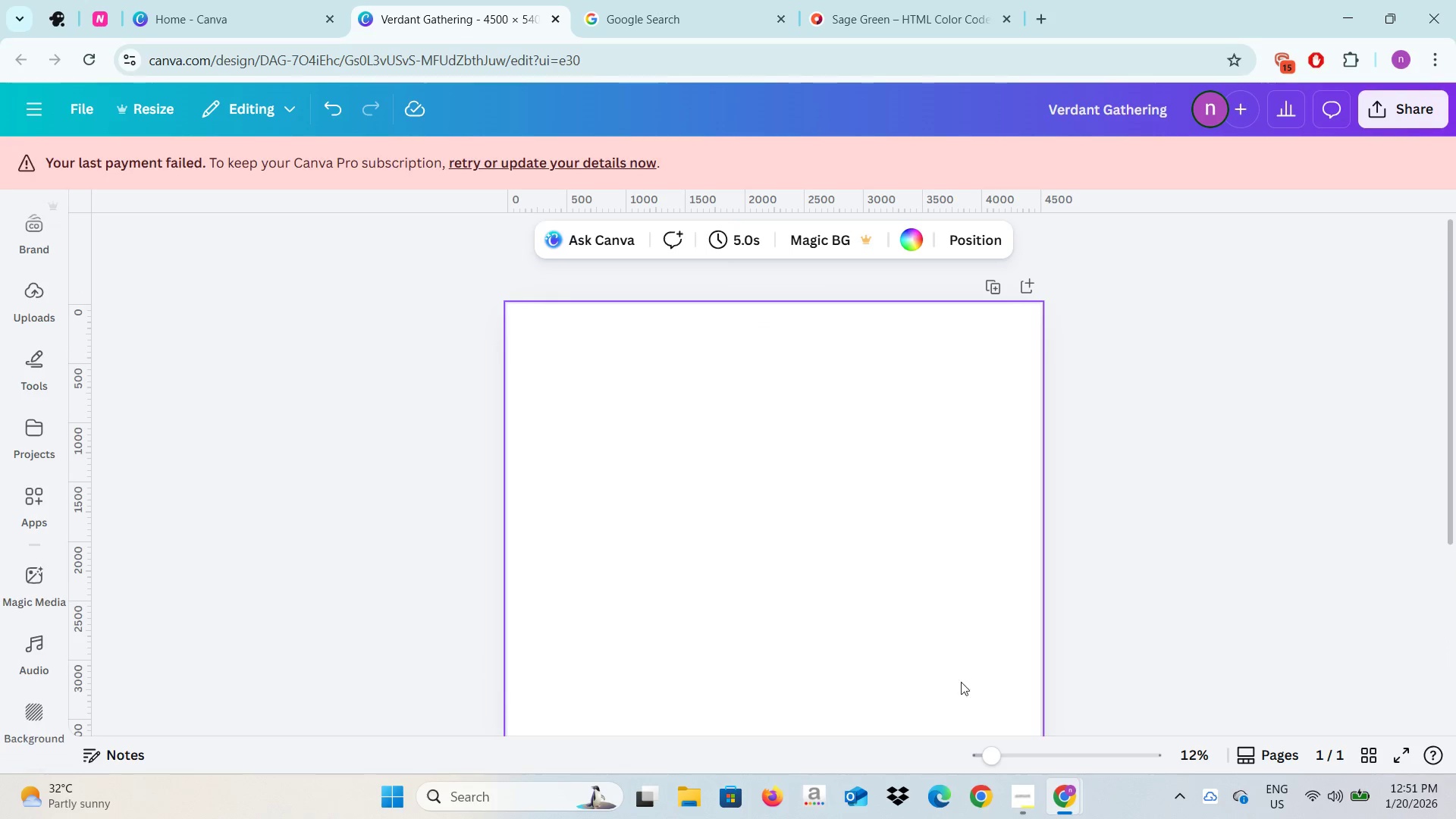 
left_click_drag(start_coordinate=[981, 753], to_coordinate=[976, 754])
 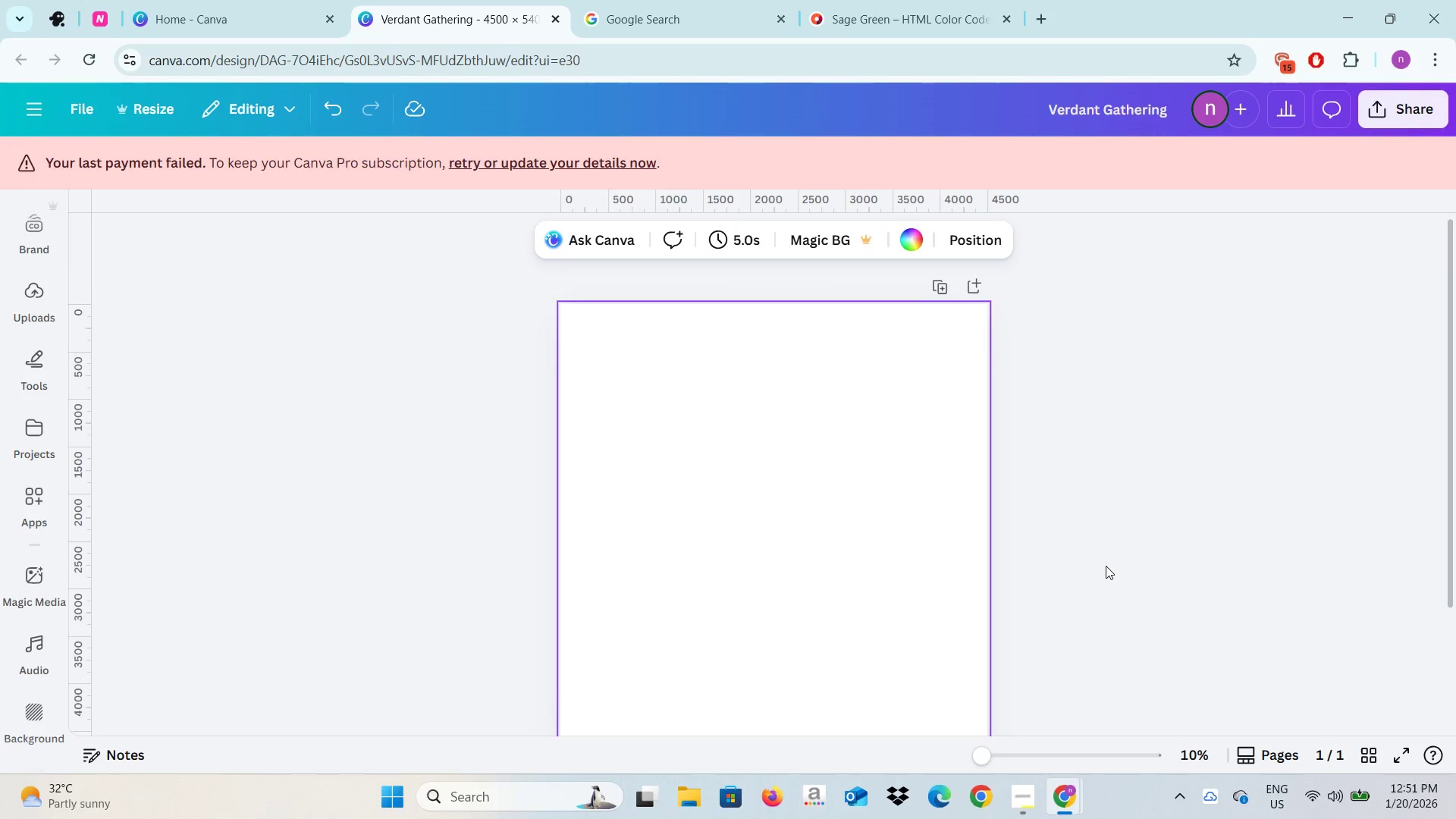 
scroll: coordinate [1106, 566], scroll_direction: down, amount: 3.0
 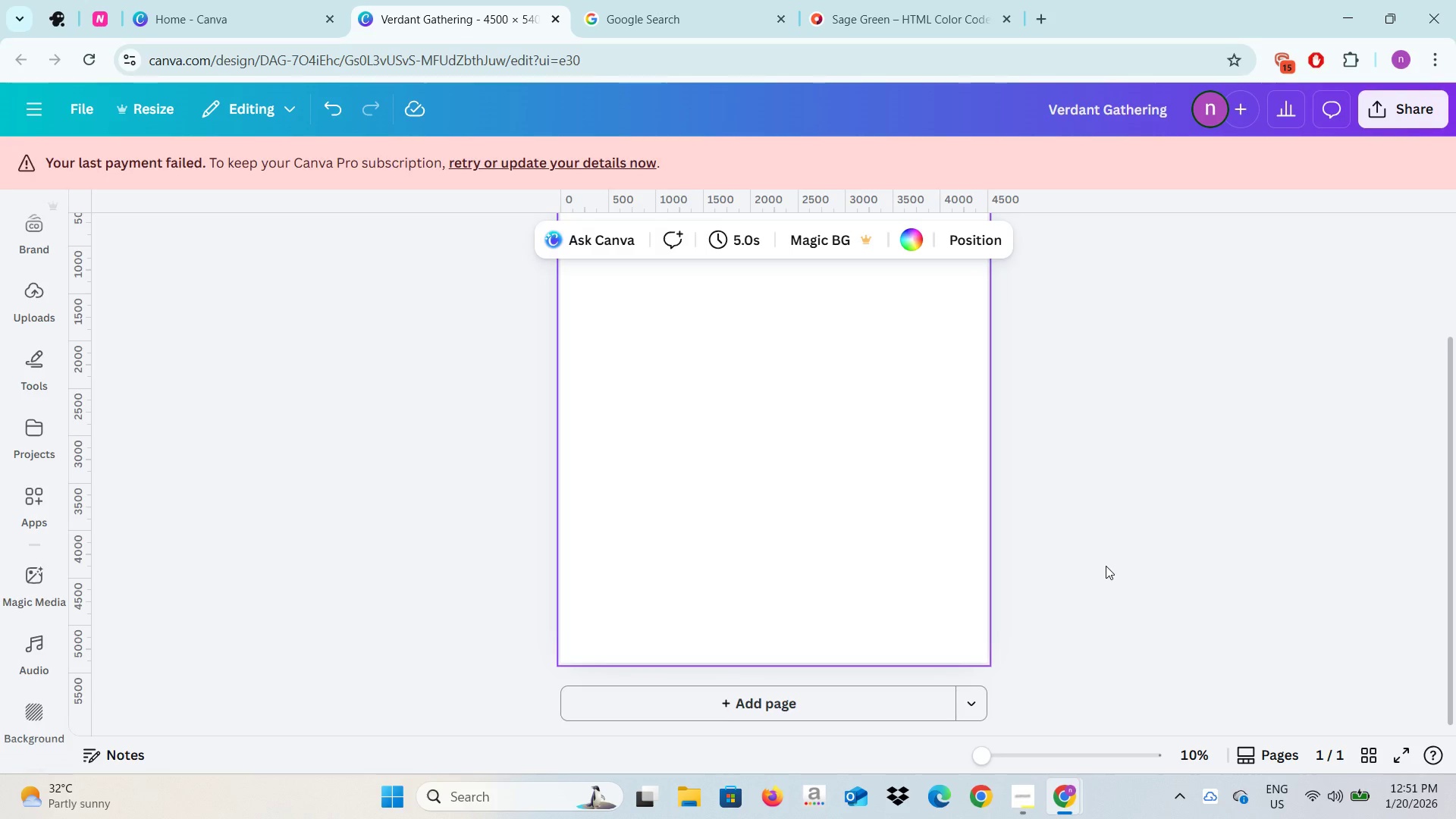 
scroll: coordinate [1106, 566], scroll_direction: up, amount: 1.0
 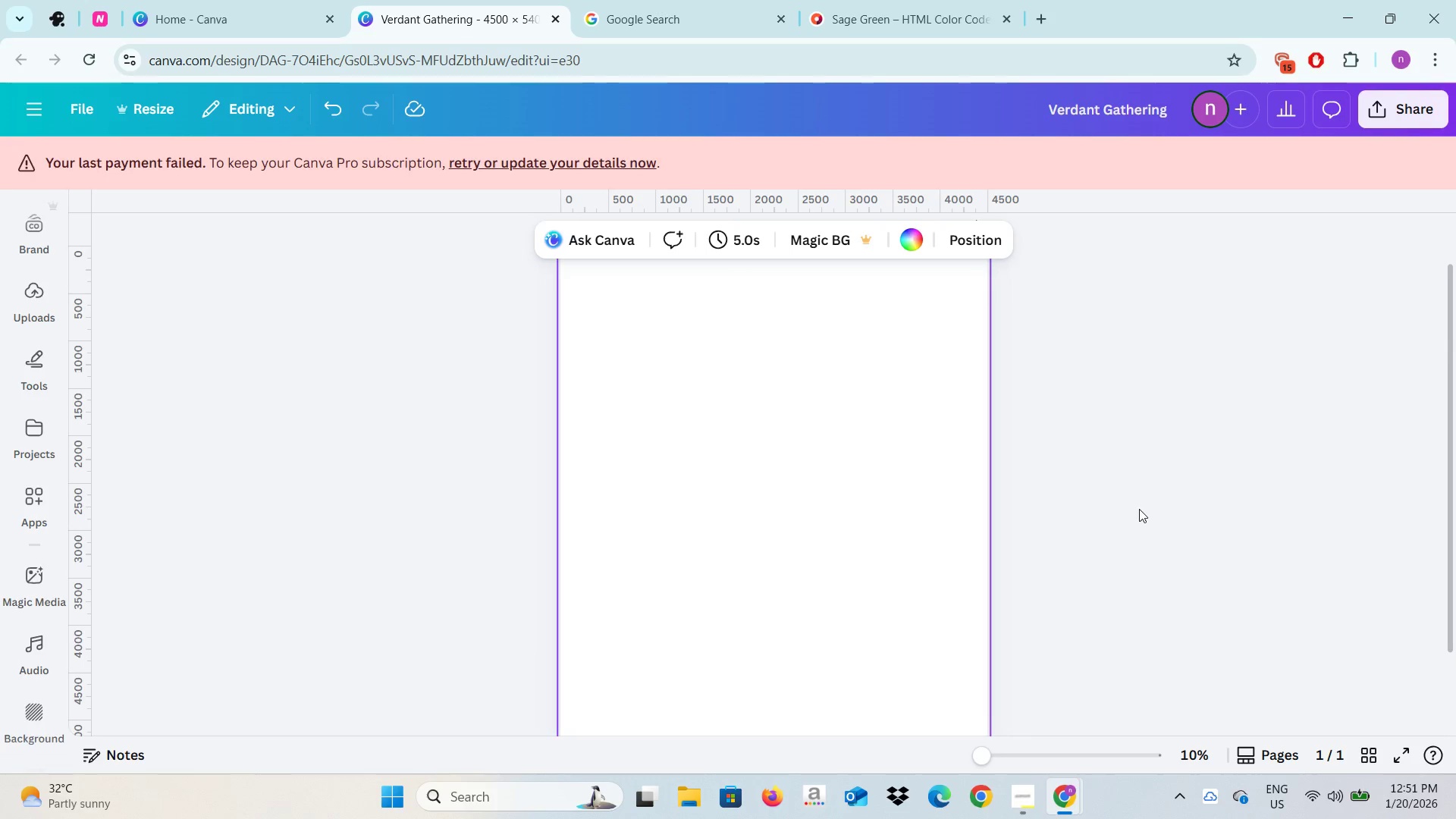 
left_click([1139, 509])
 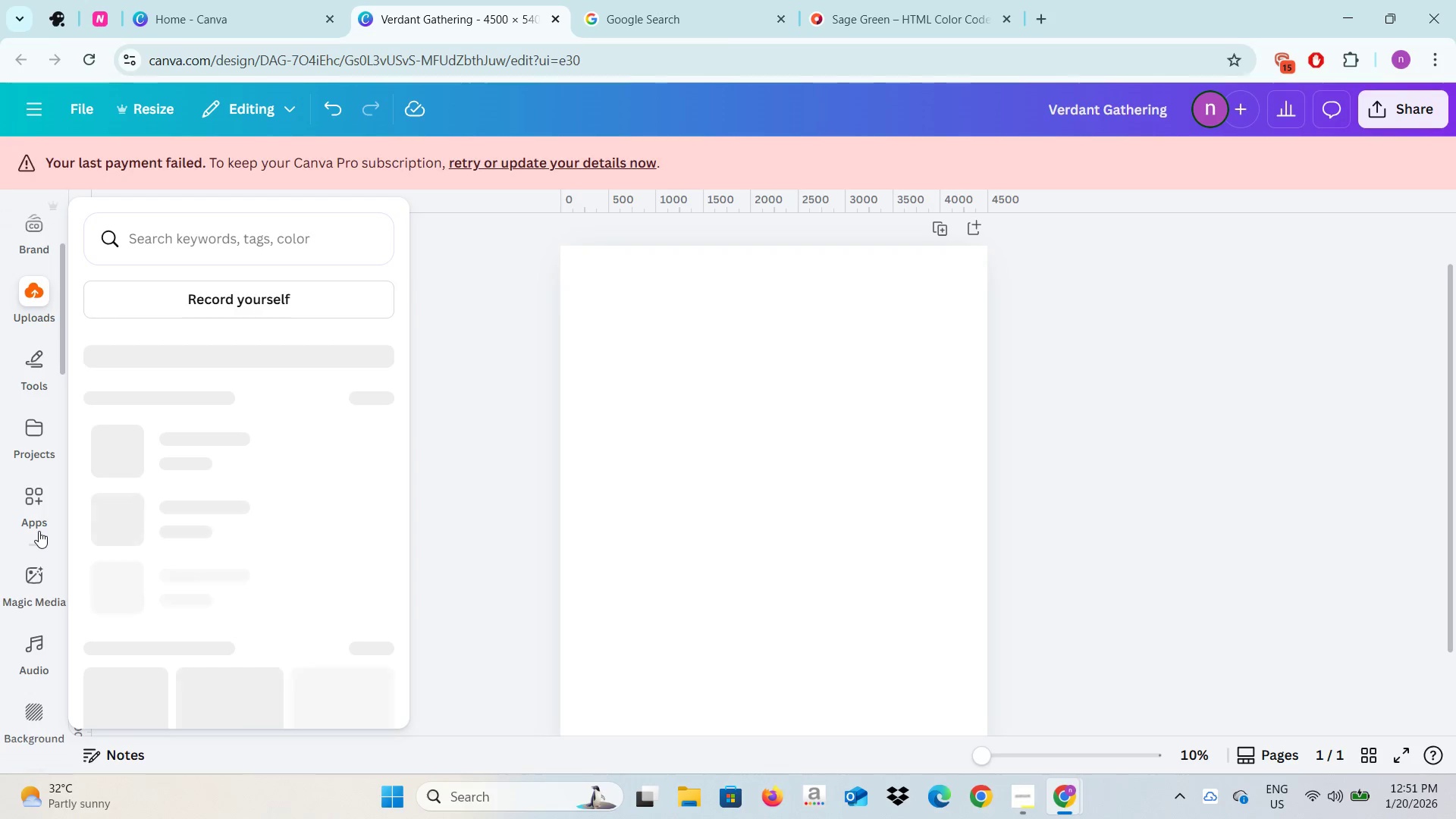 
scroll: coordinate [38, 516], scroll_direction: up, amount: 9.0
 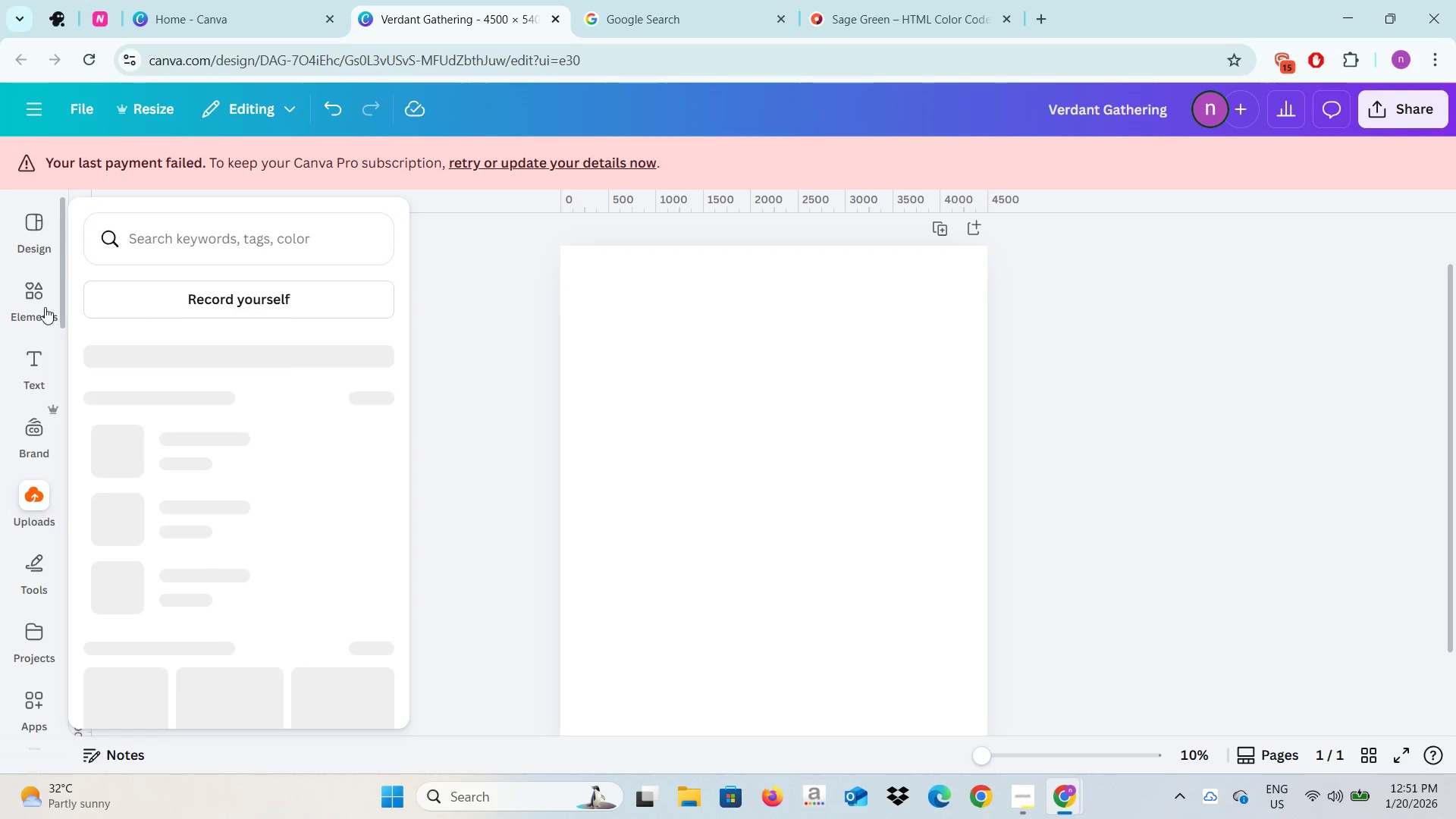 
left_click([45, 307])
 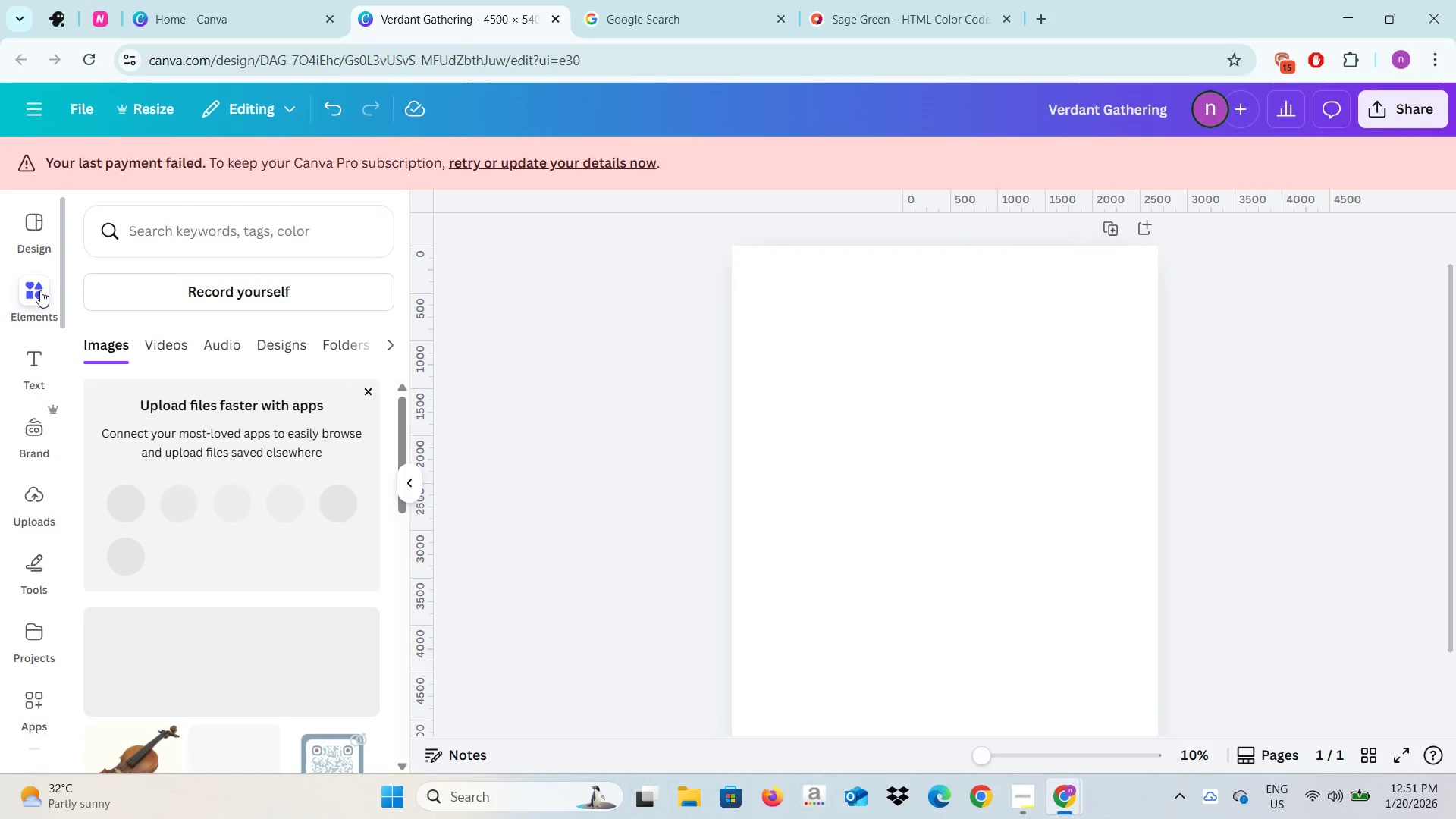 
left_click([253, 237])
 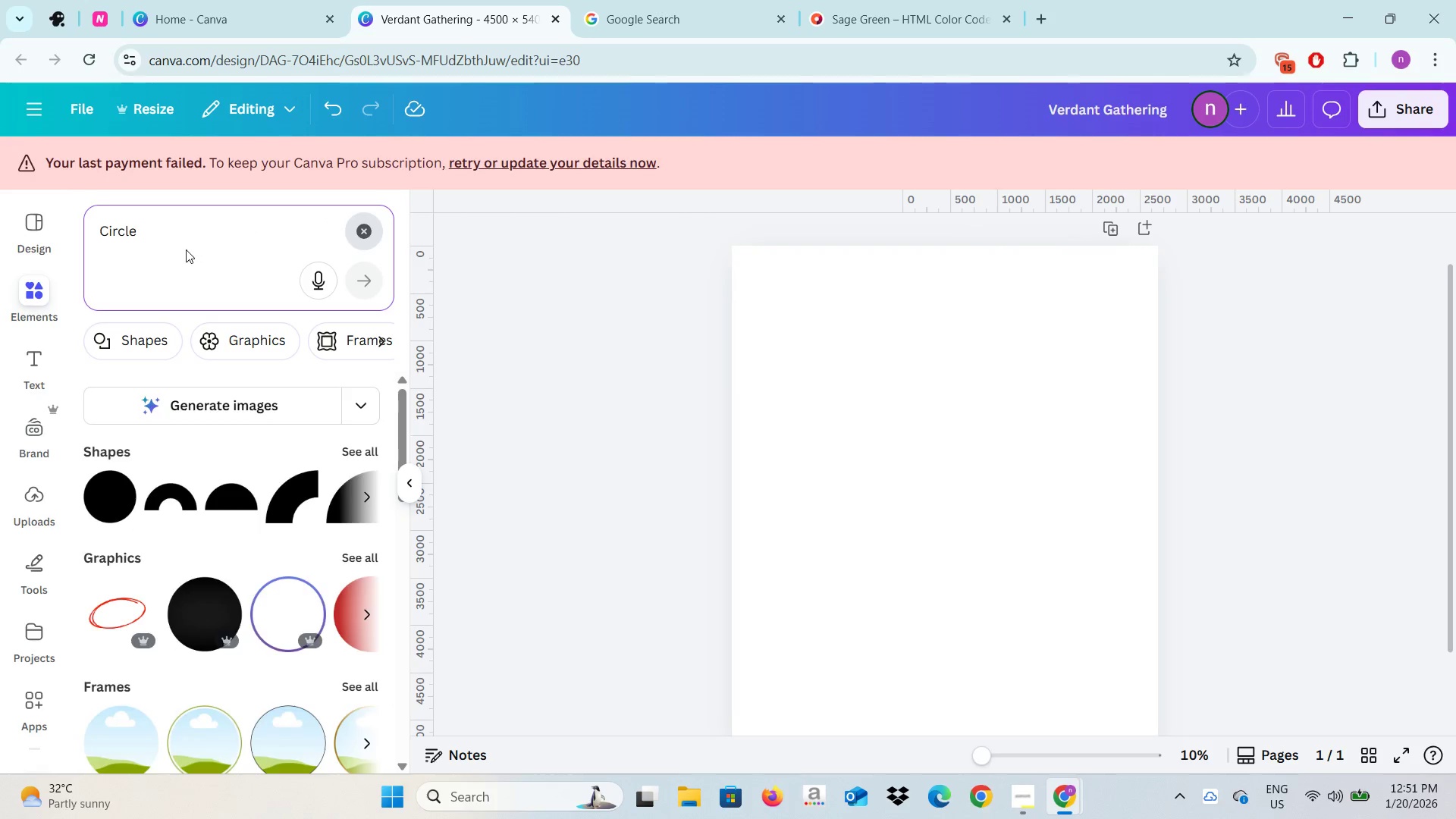 
left_click([187, 237])
 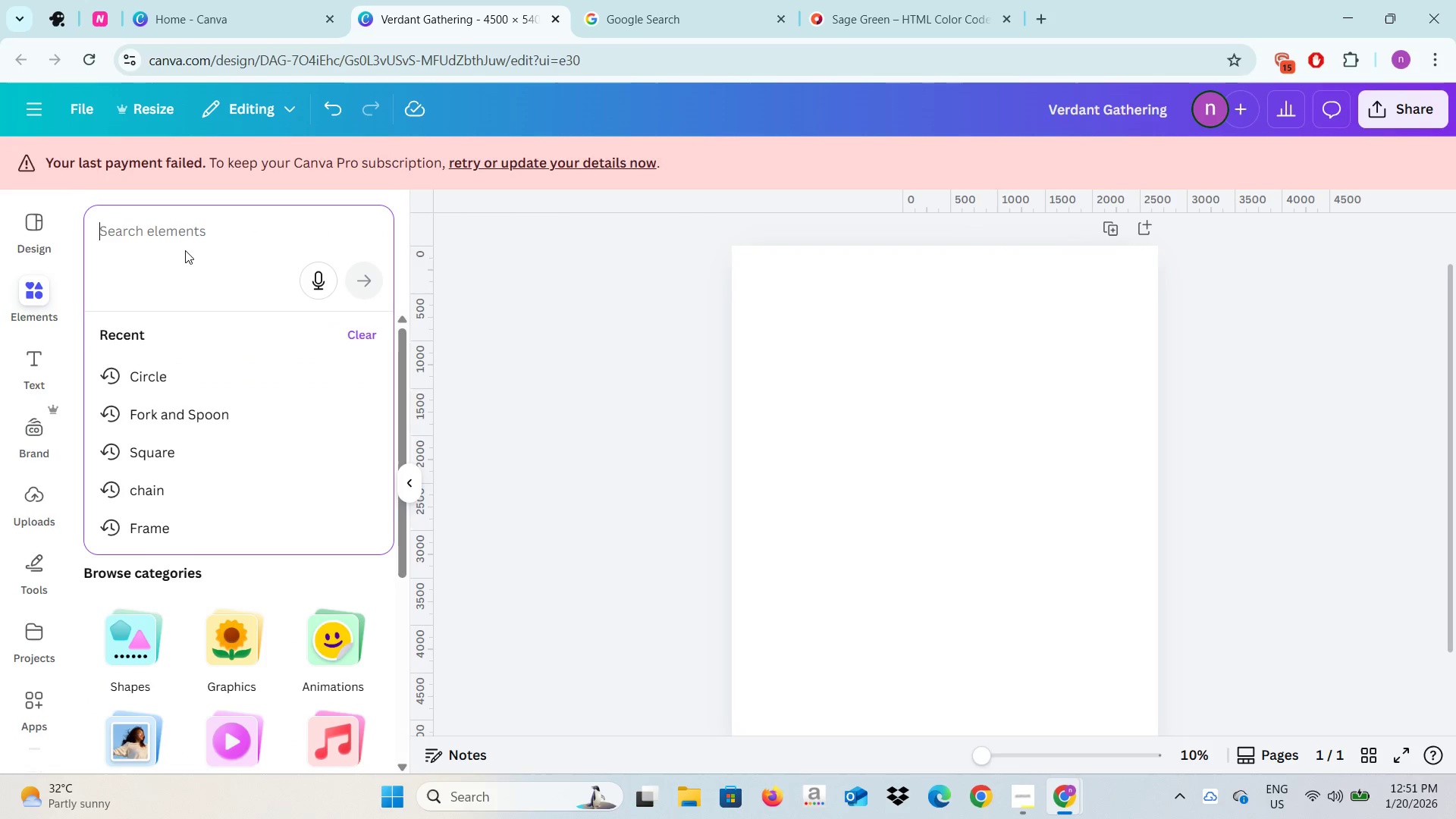 
type(Mock up )
 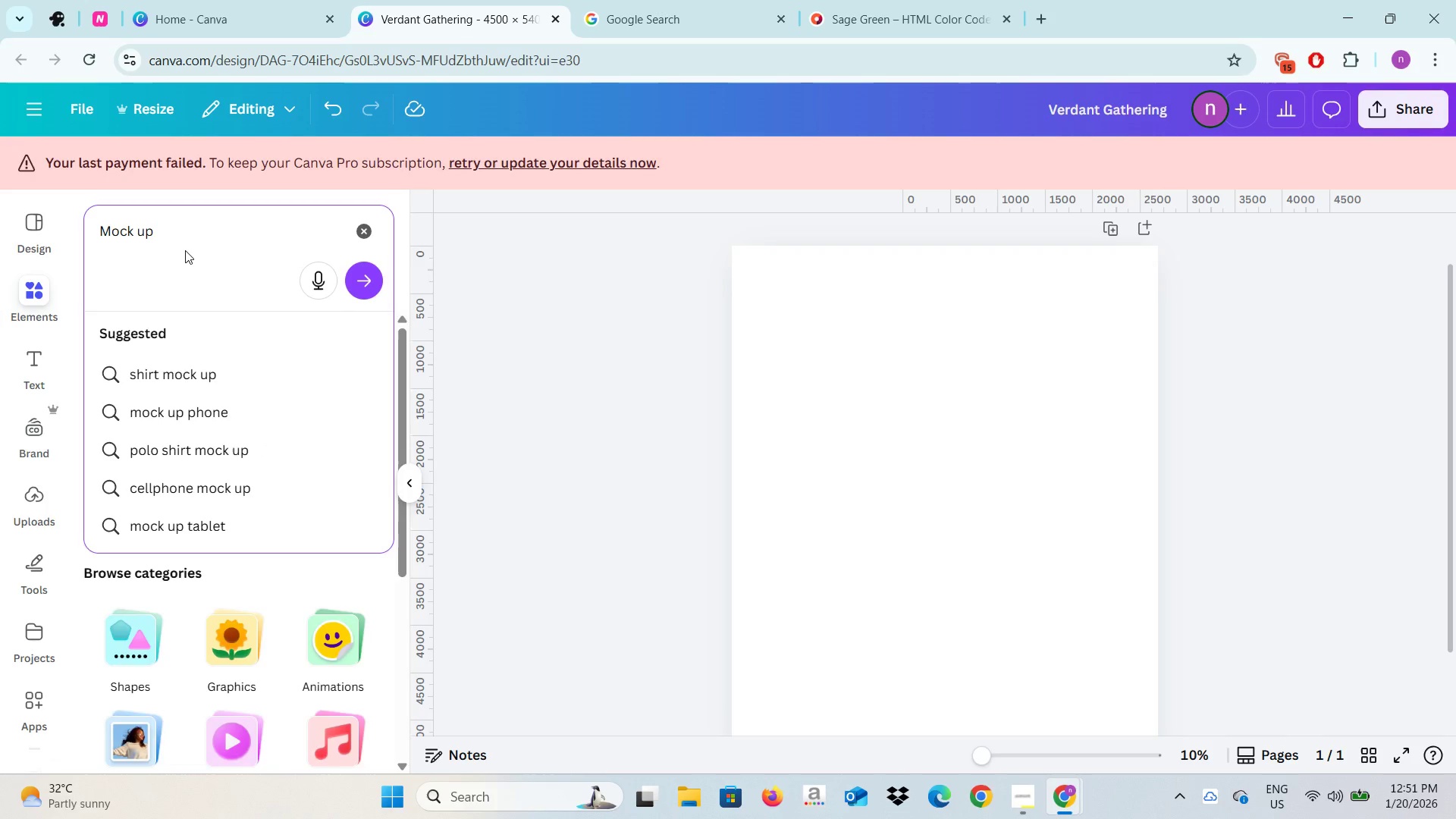 
key(Enter)
 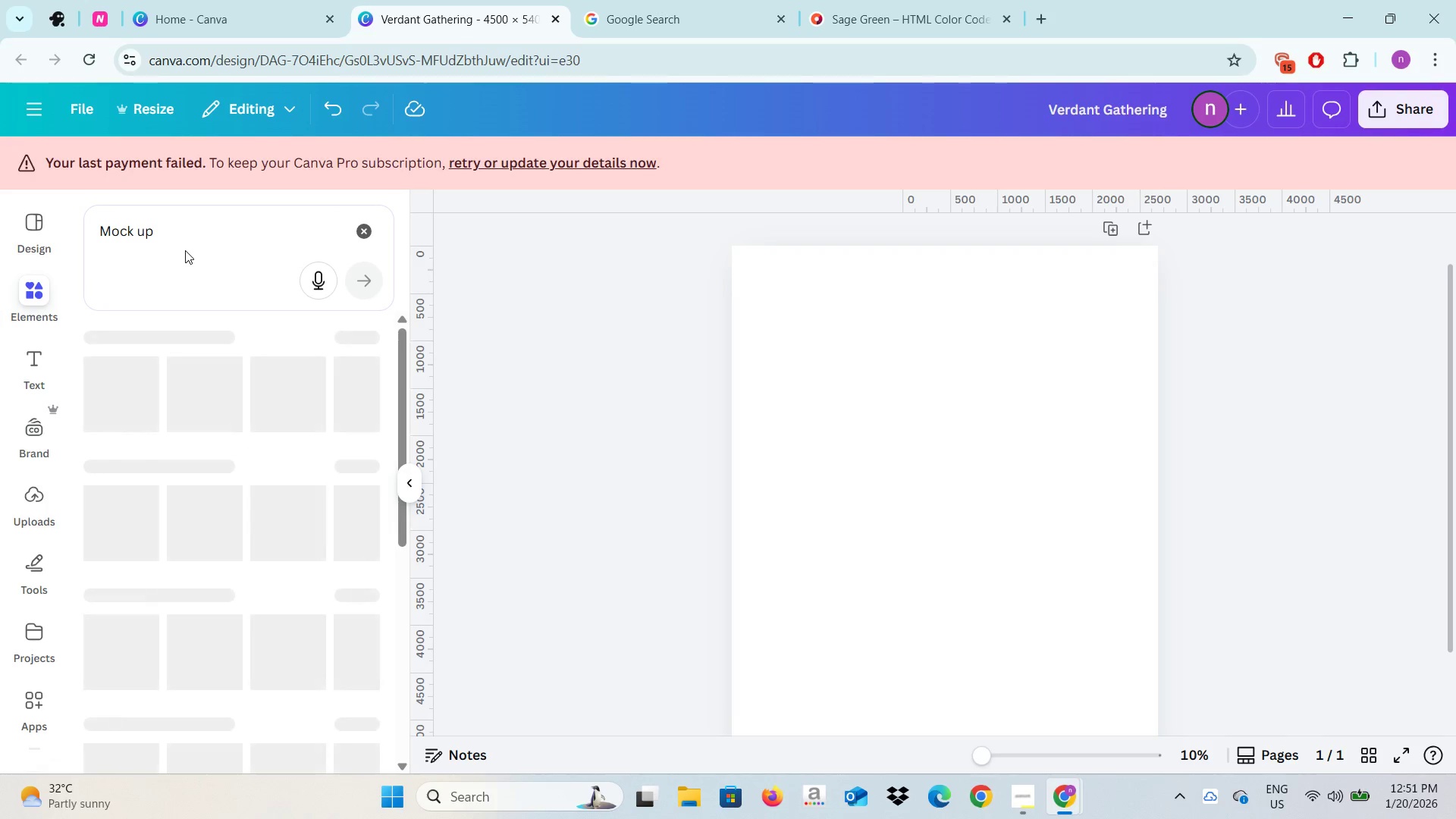 
mouse_move([180, 474])
 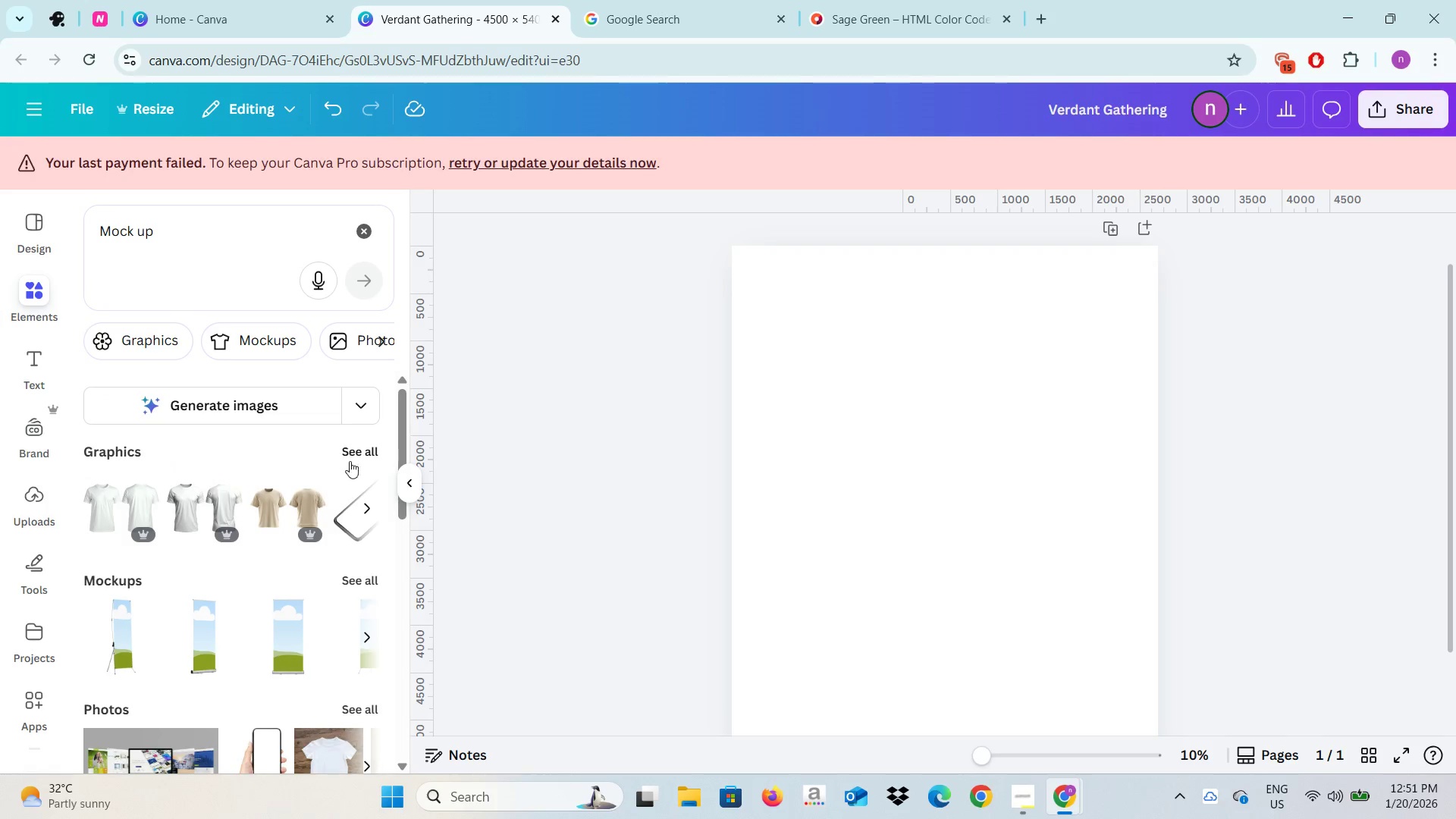 
scroll: coordinate [278, 525], scroll_direction: down, amount: 6.0
 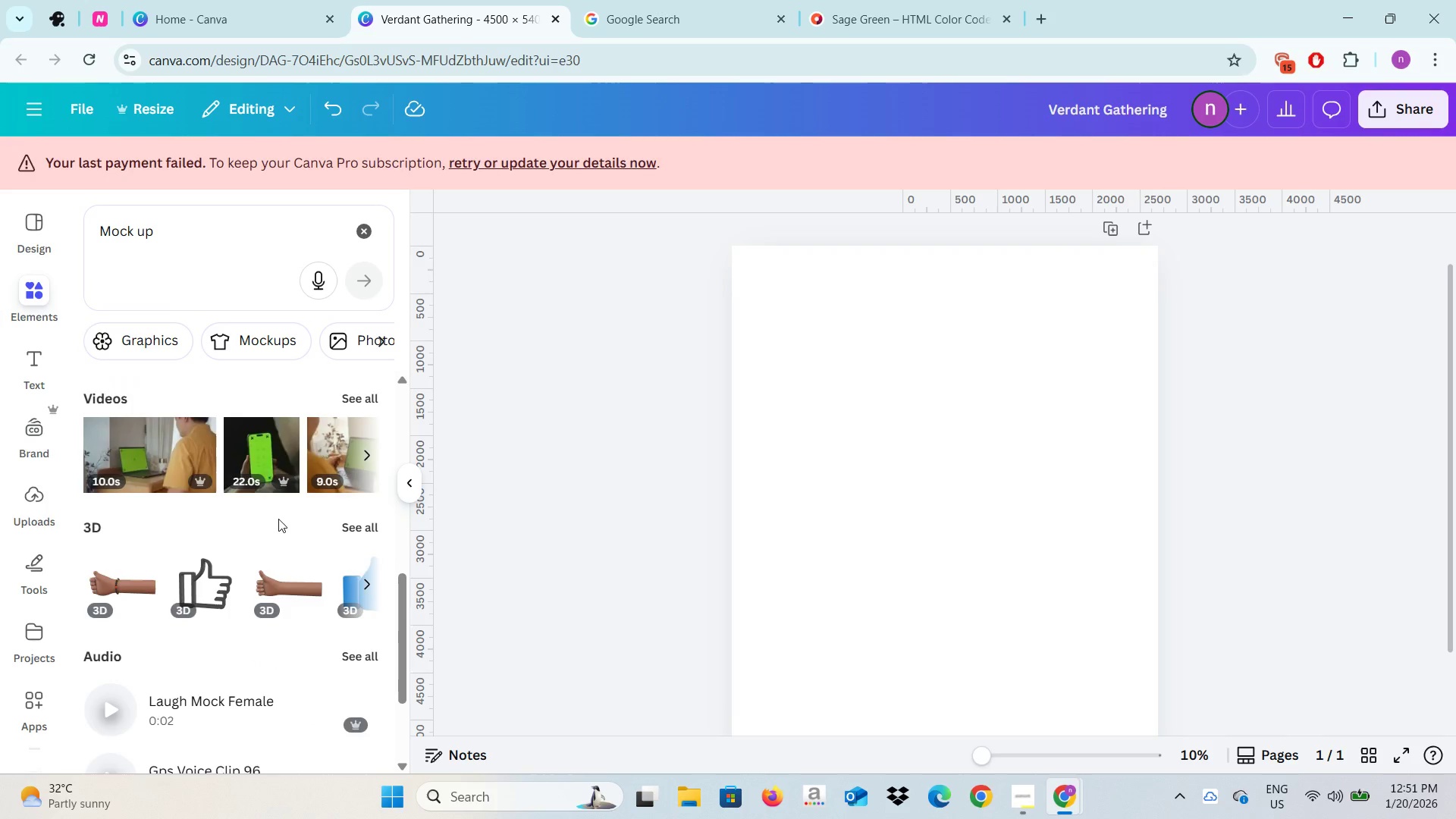 
scroll: coordinate [278, 519], scroll_direction: up, amount: 5.0
 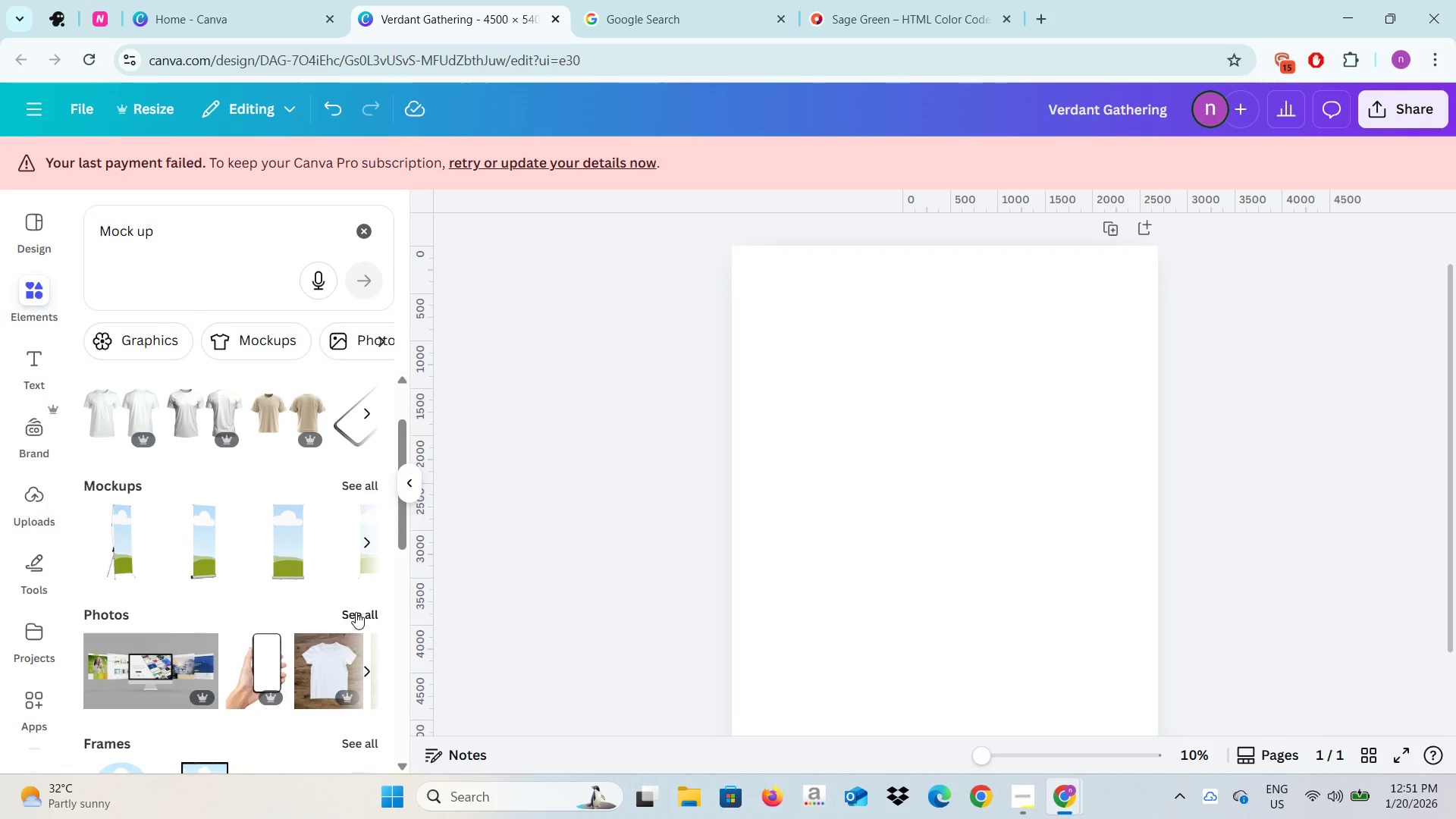 
scroll: coordinate [347, 611], scroll_direction: down, amount: 2.0
 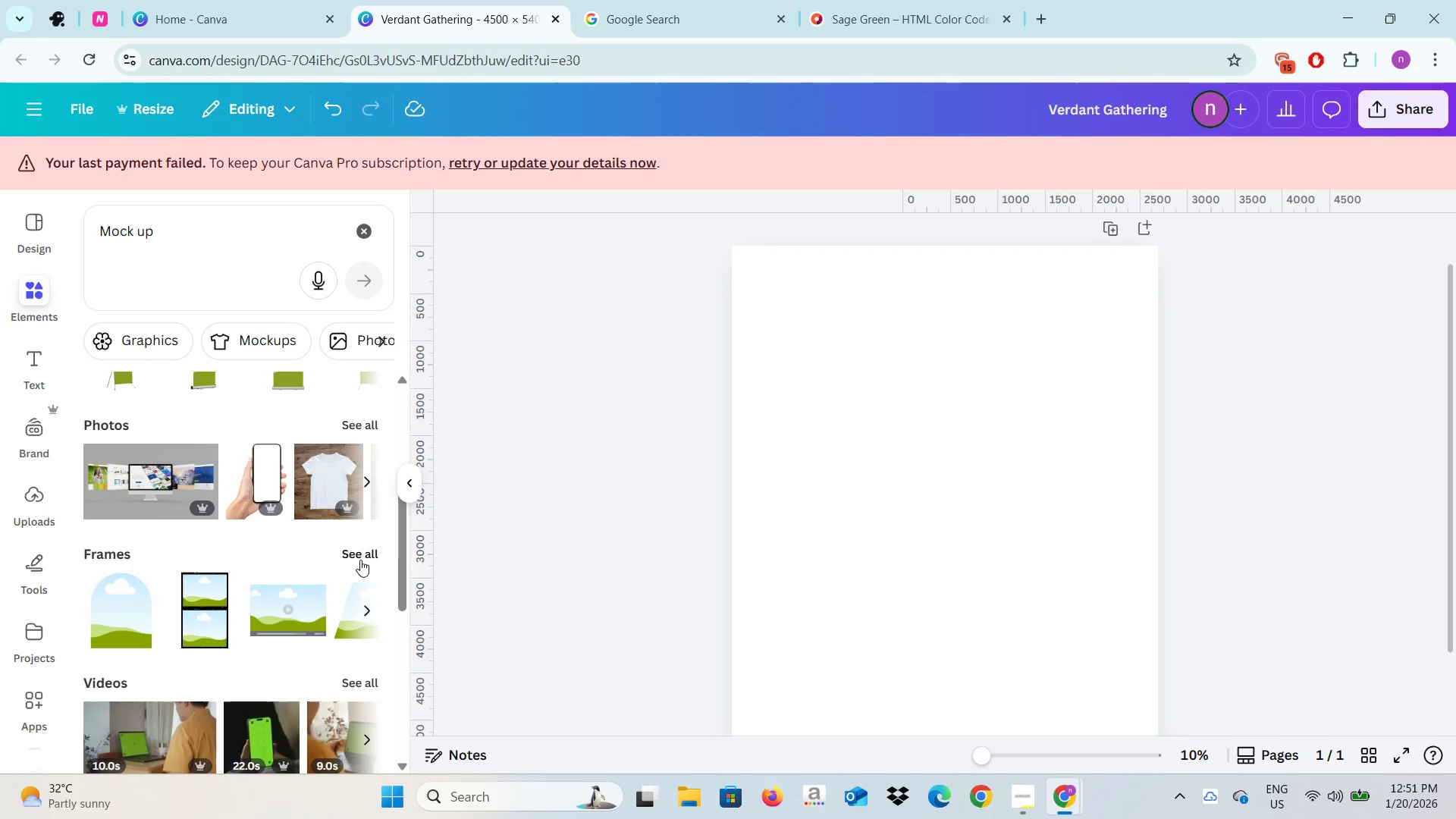 
left_click([359, 548])
 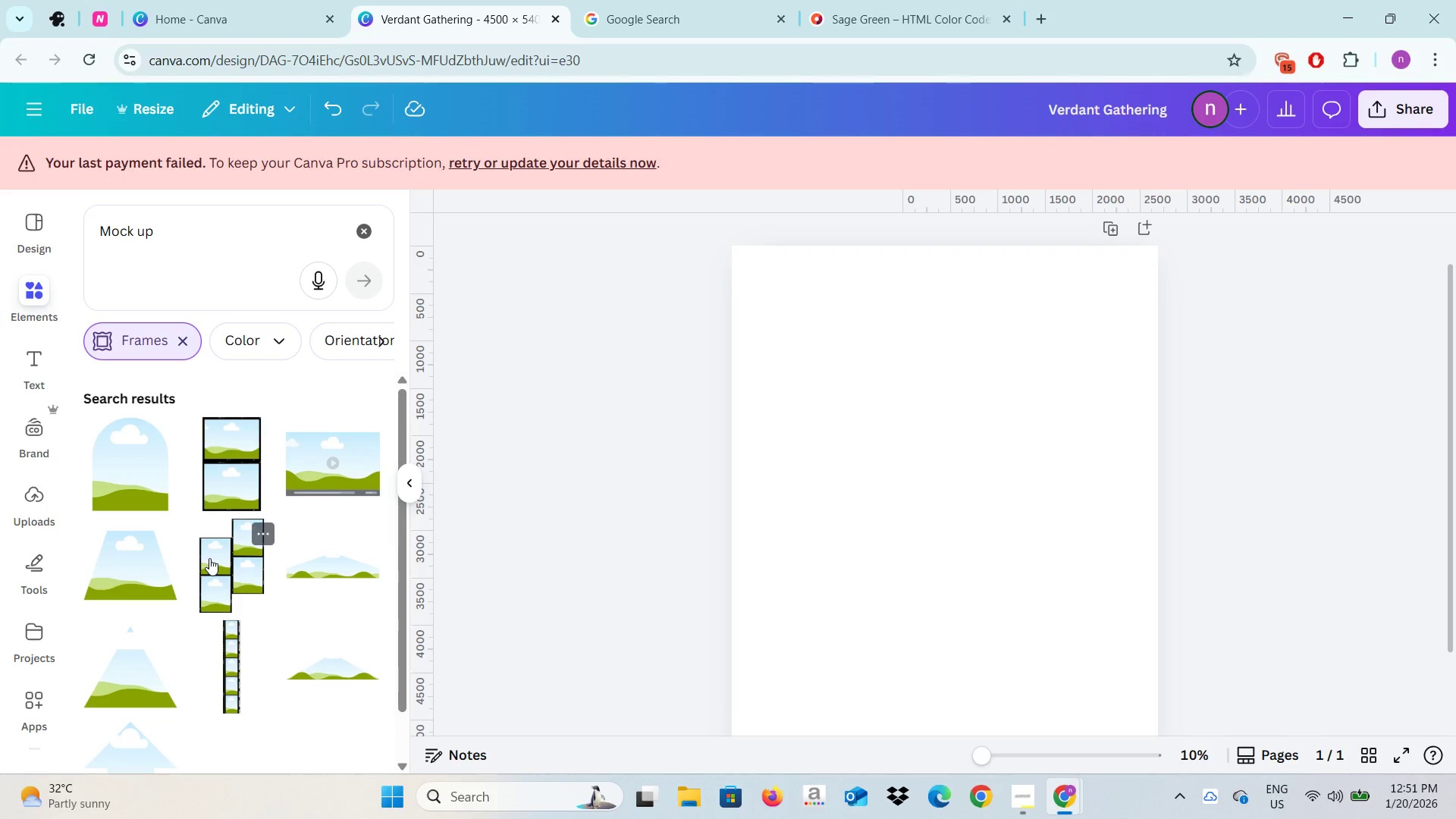 
scroll: coordinate [207, 554], scroll_direction: up, amount: 4.0
 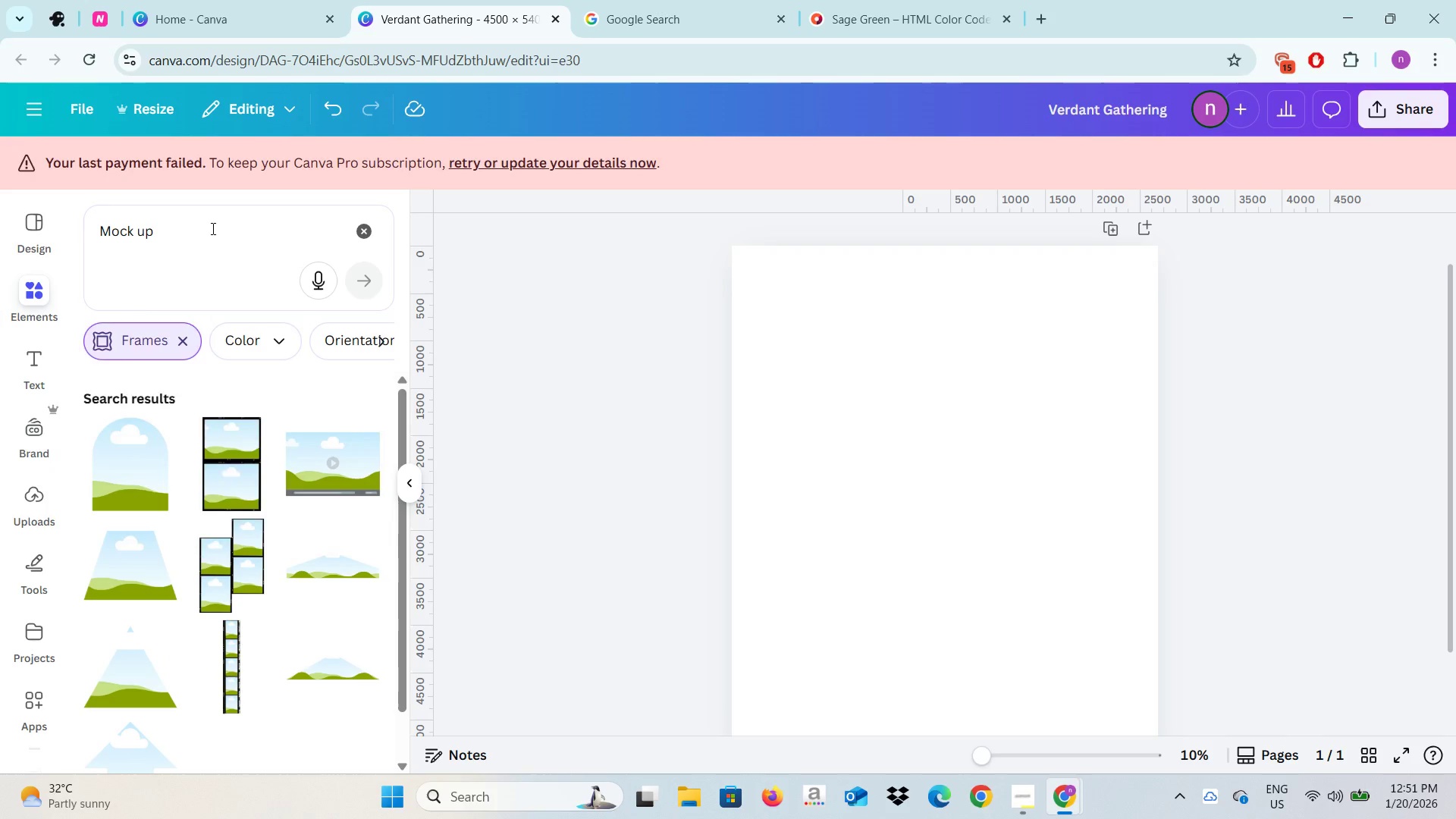 
left_click([212, 228])
 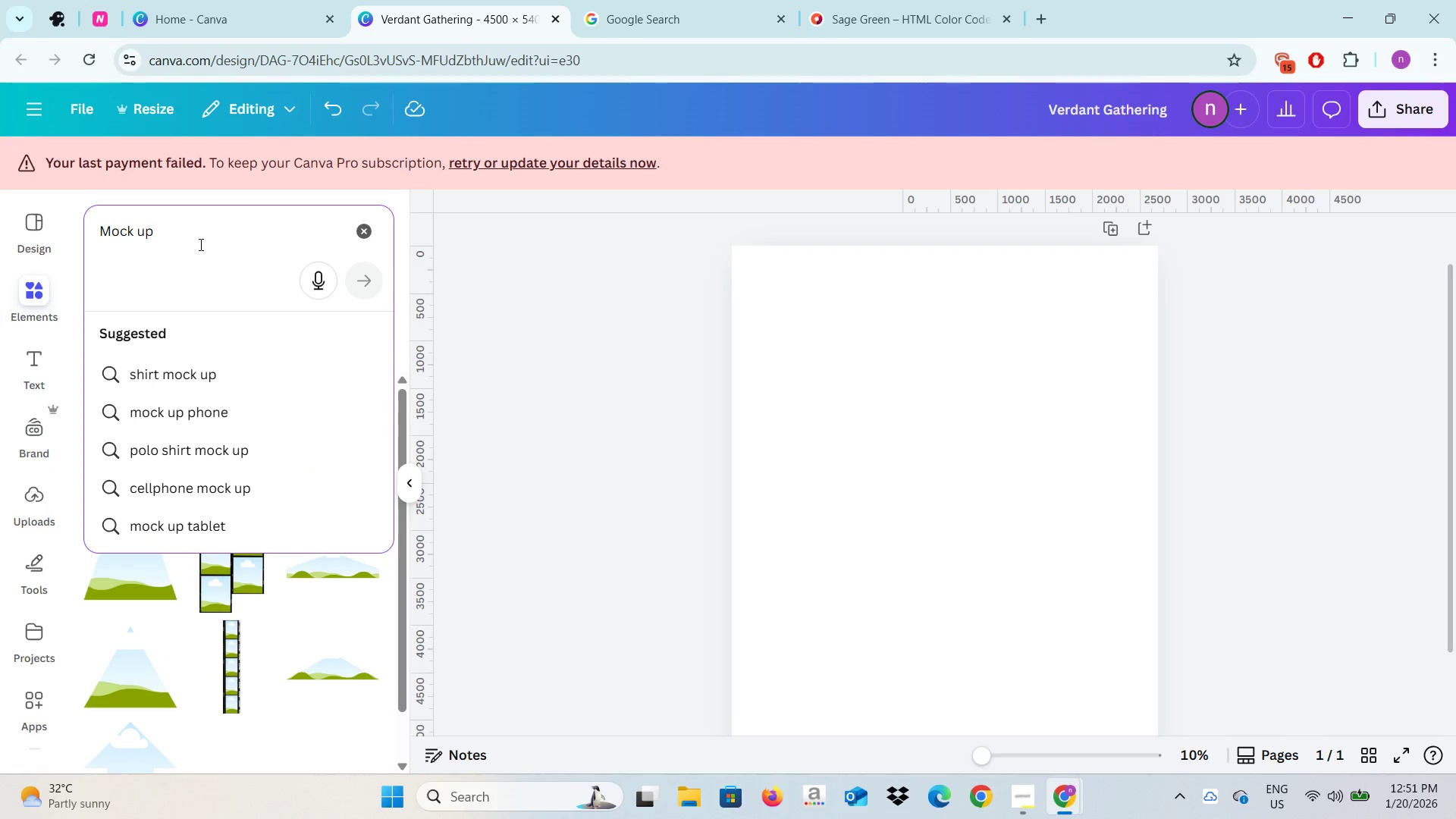 
type(Lo)
key(Backspace)
key(Backspace)
key(Backspace)
type( App)
key(Backspace)
type(ron with sleeve)
 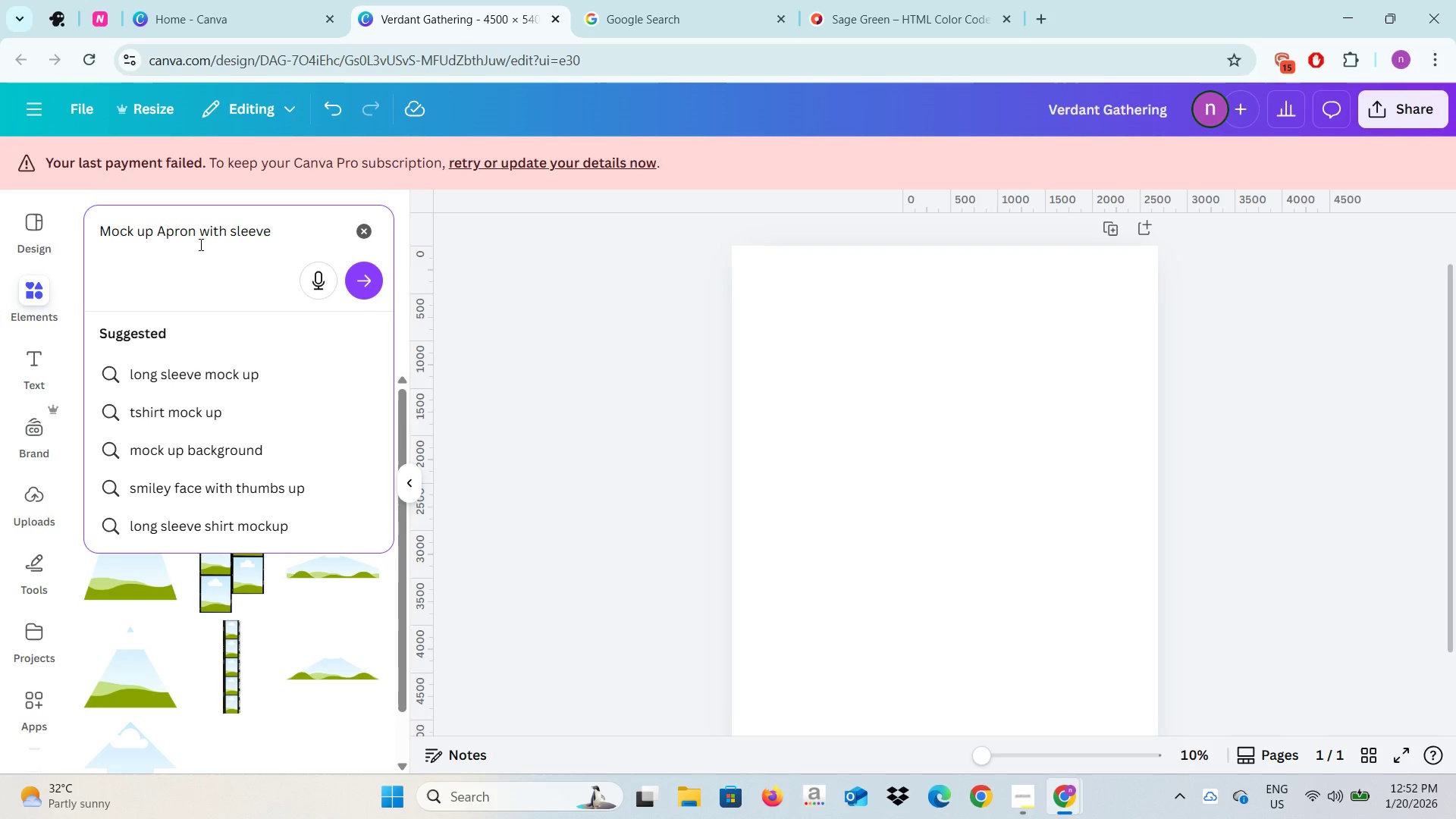 
key(Enter)
 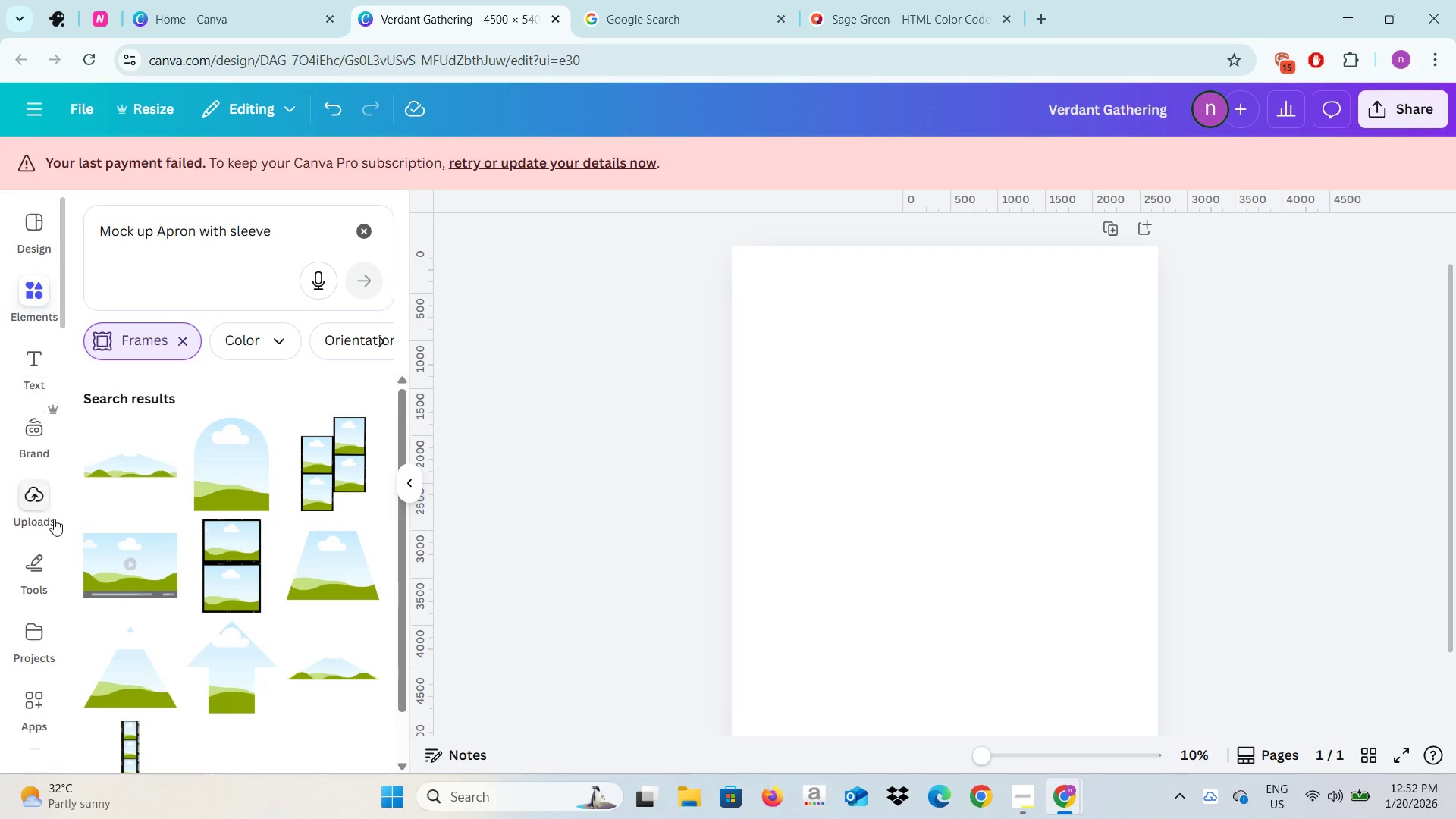 
scroll: coordinate [164, 517], scroll_direction: down, amount: 4.0
 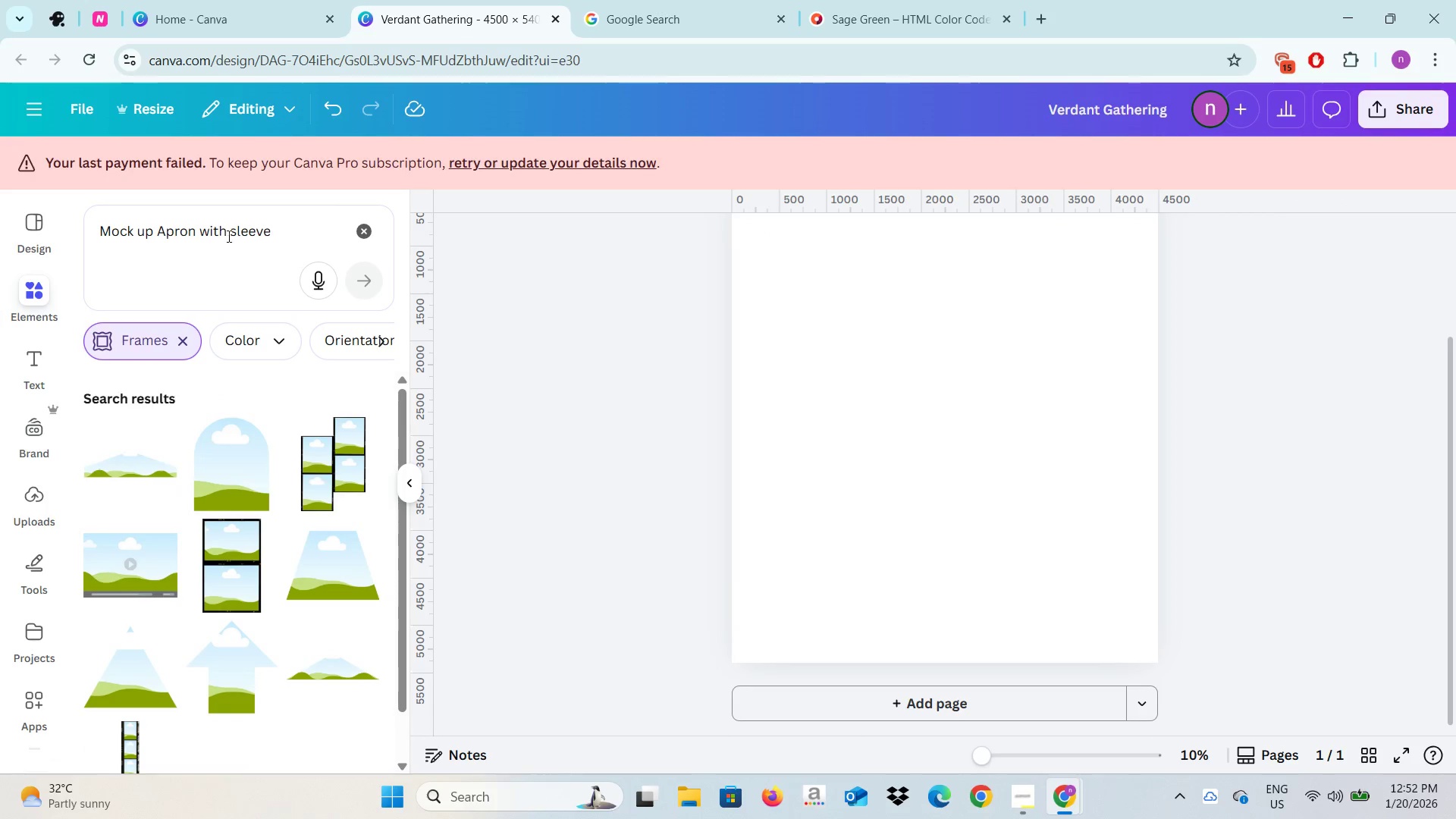 
left_click([228, 234])
 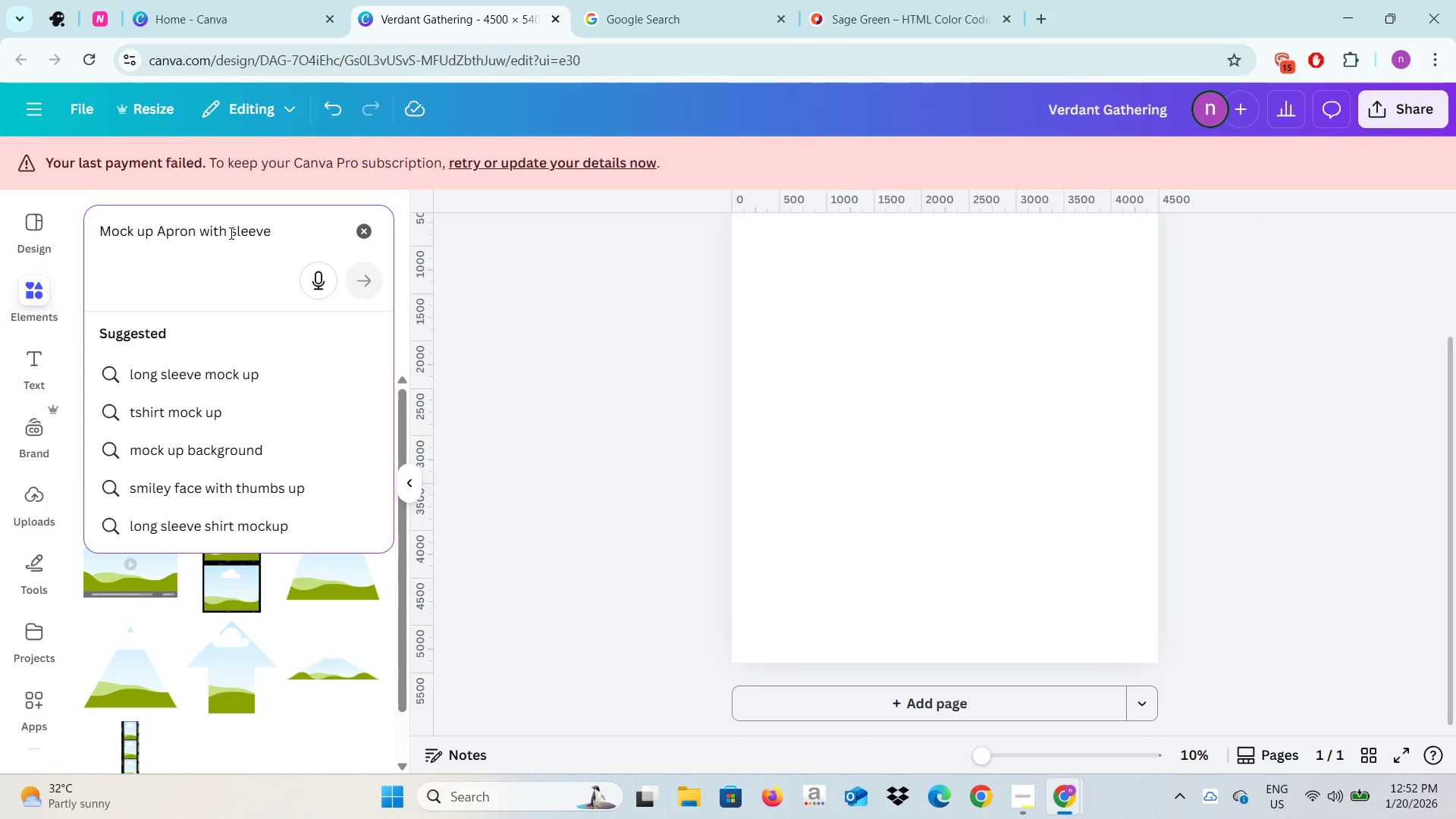 
key(Space)
 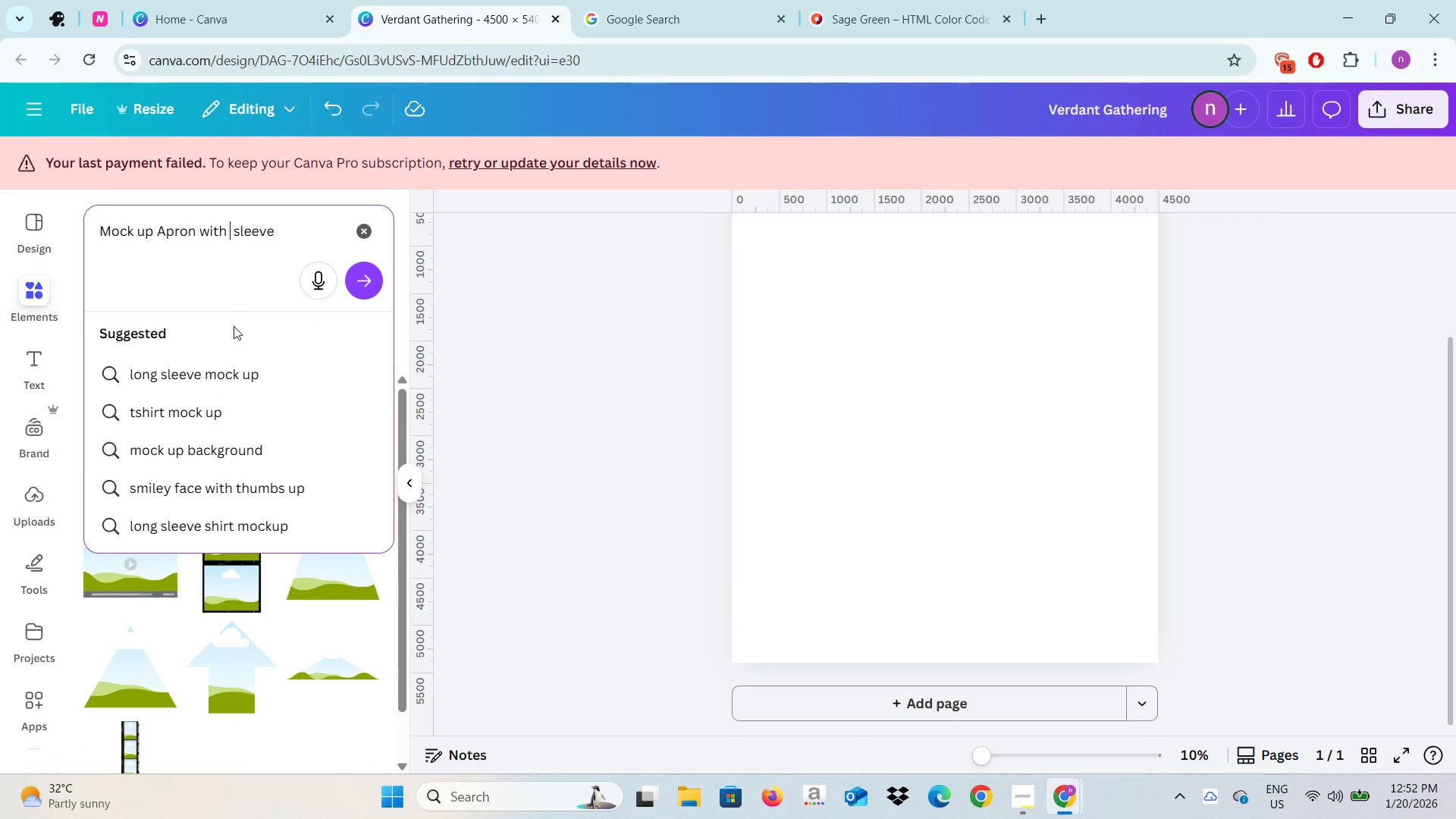 
left_click([233, 366])
 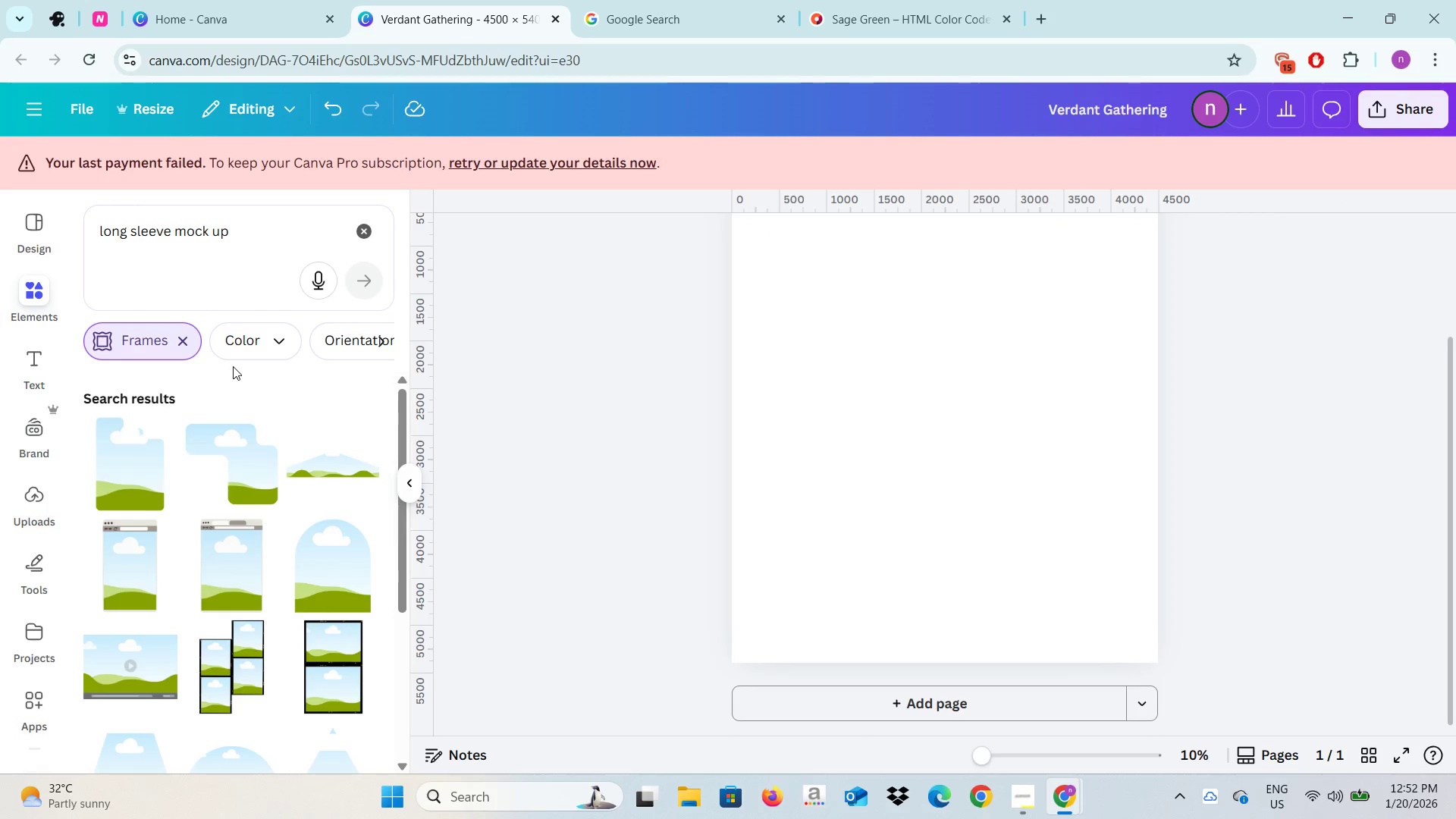 
scroll: coordinate [27, 629], scroll_direction: down, amount: 16.0
 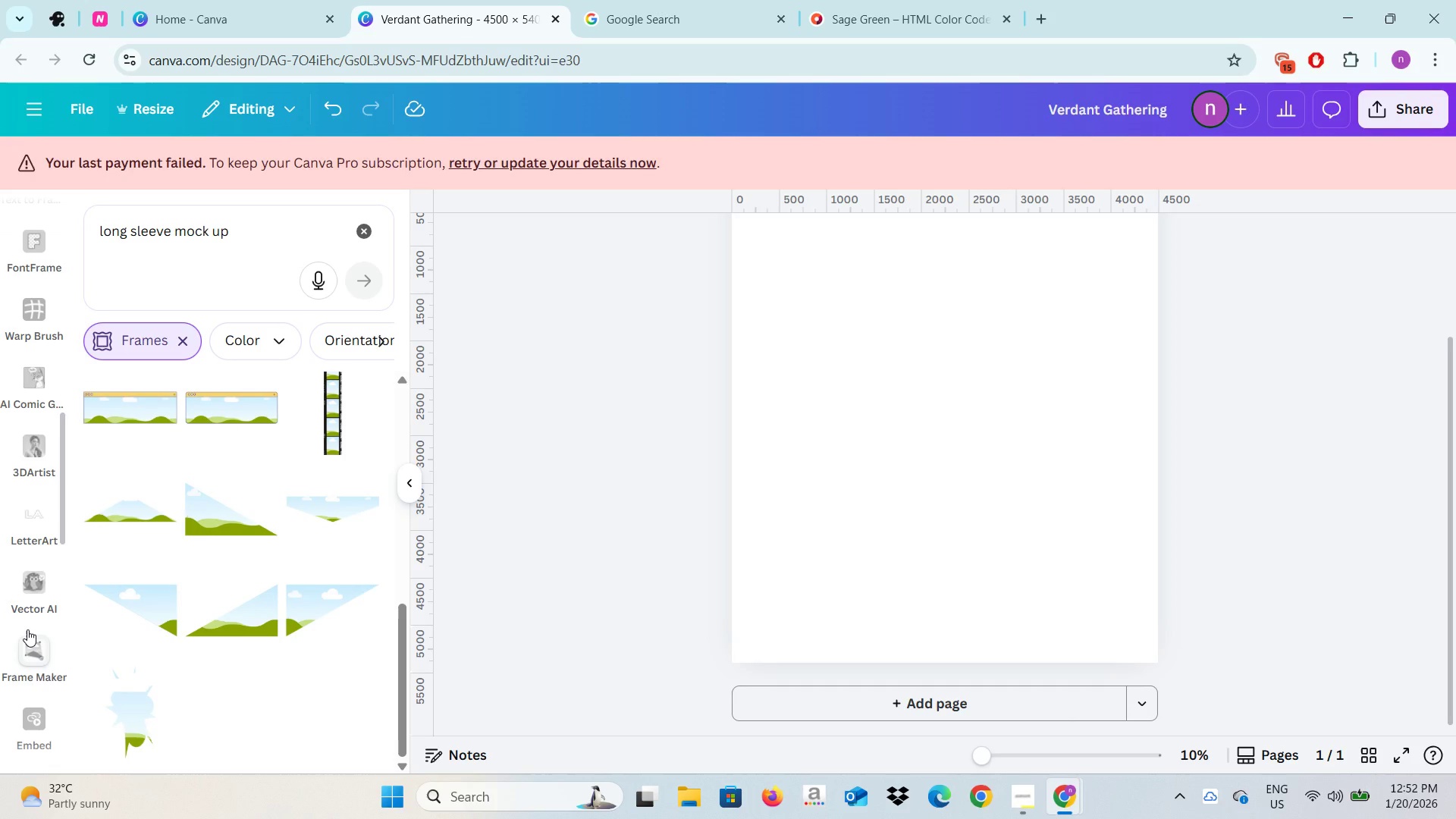 
scroll: coordinate [27, 629], scroll_direction: up, amount: 14.0
 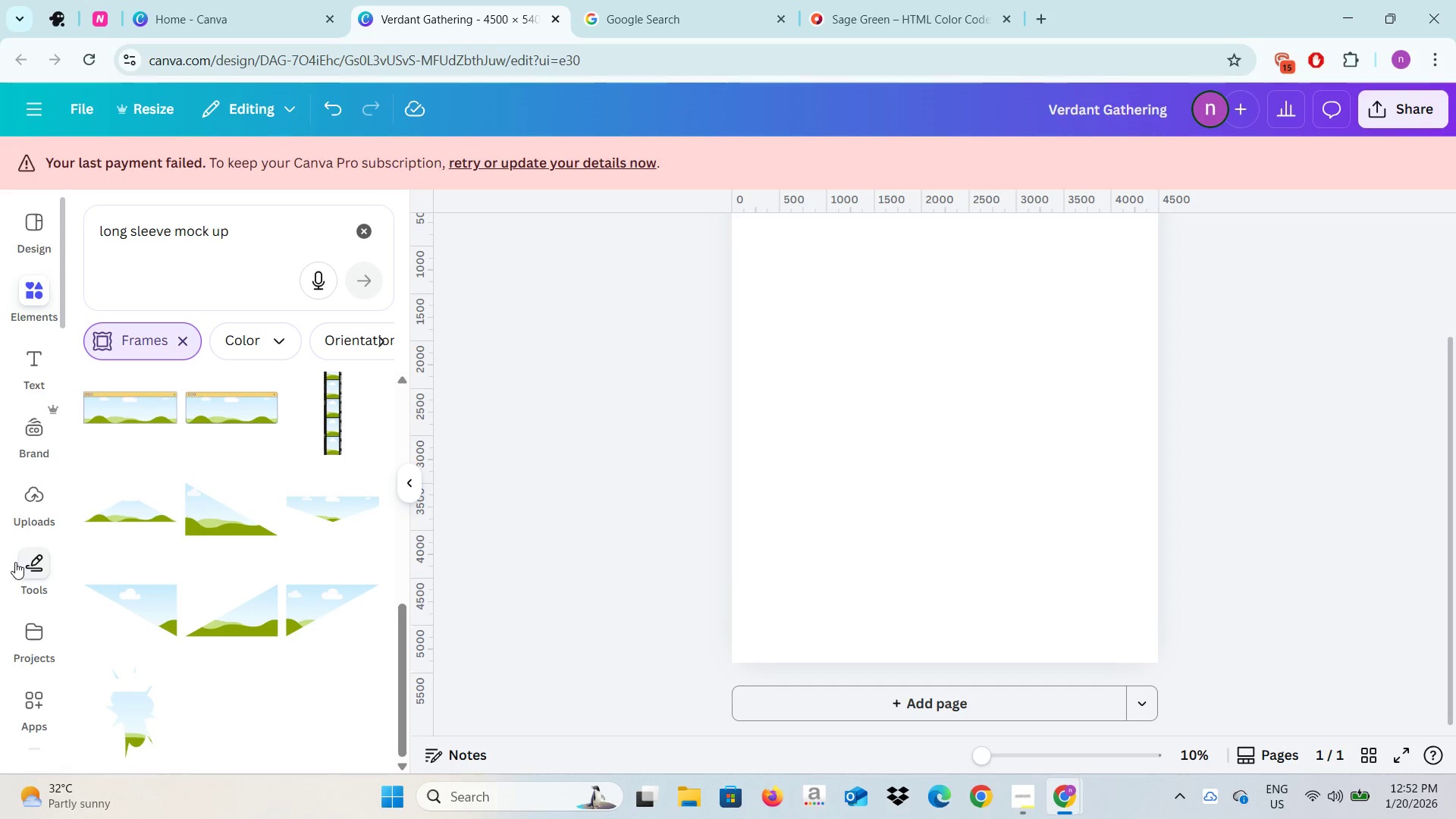 
scroll: coordinate [28, 606], scroll_direction: down, amount: 5.0
 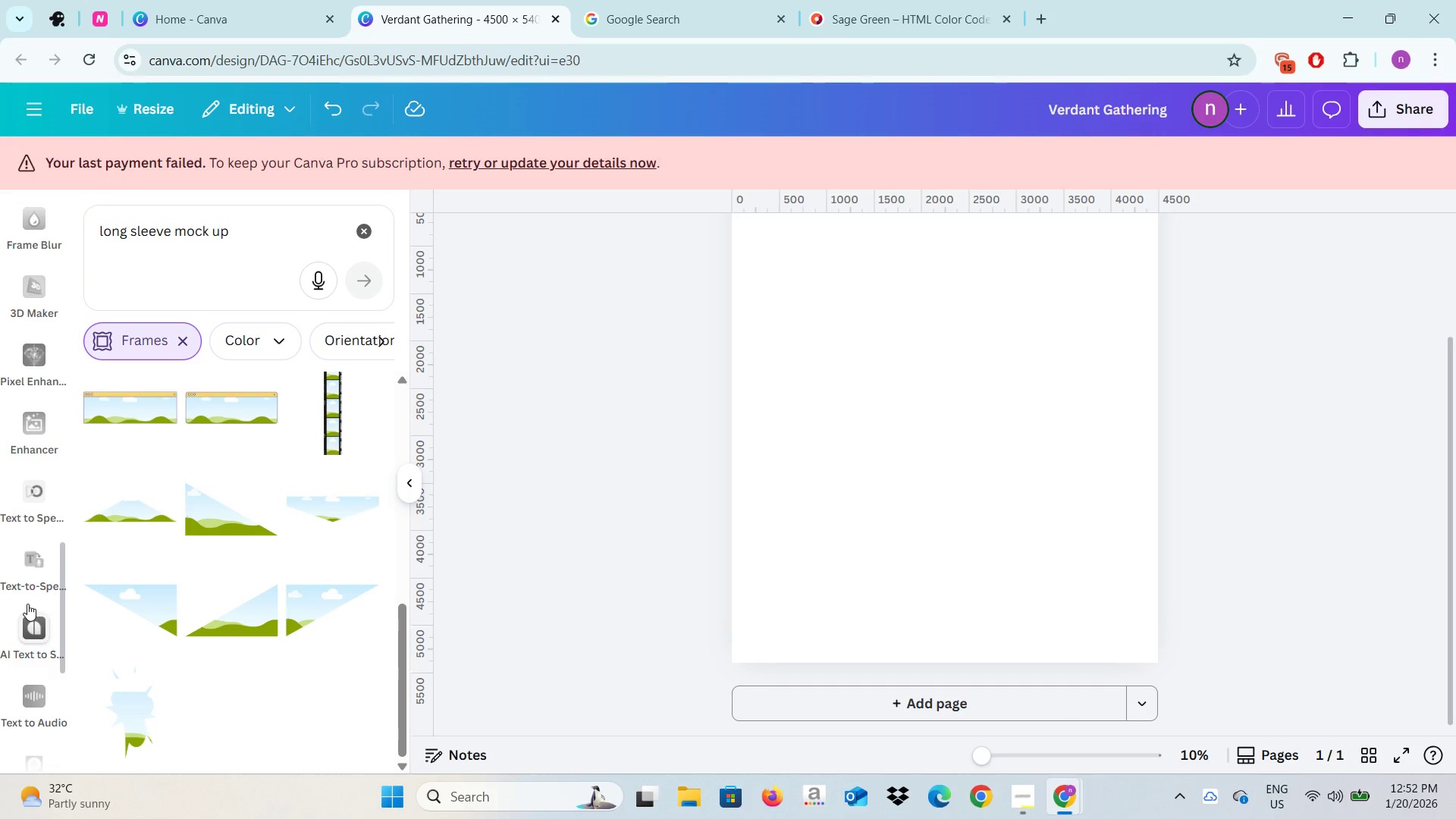 
scroll: coordinate [27, 603], scroll_direction: up, amount: 8.0
 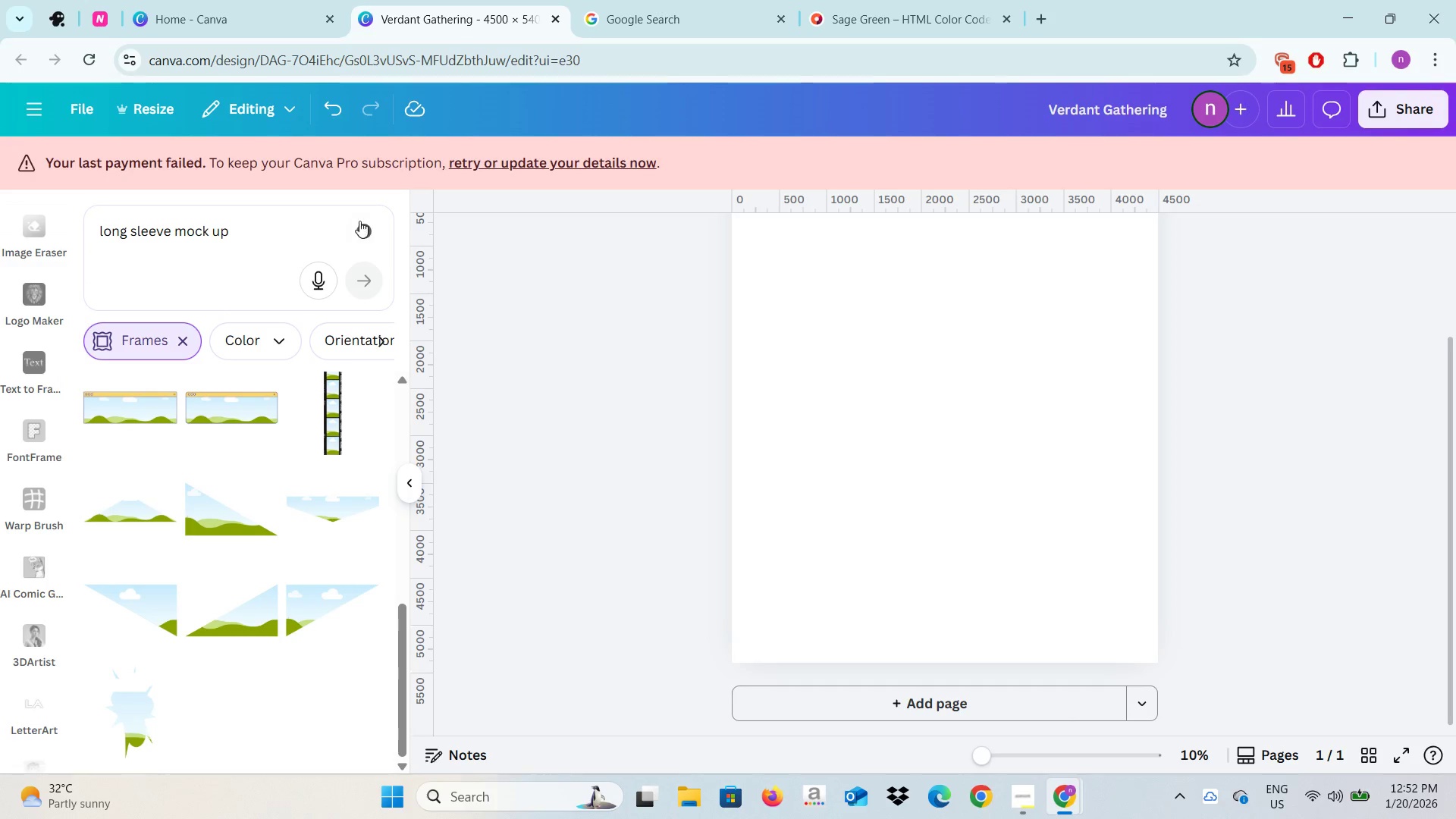 
left_click([365, 225])
 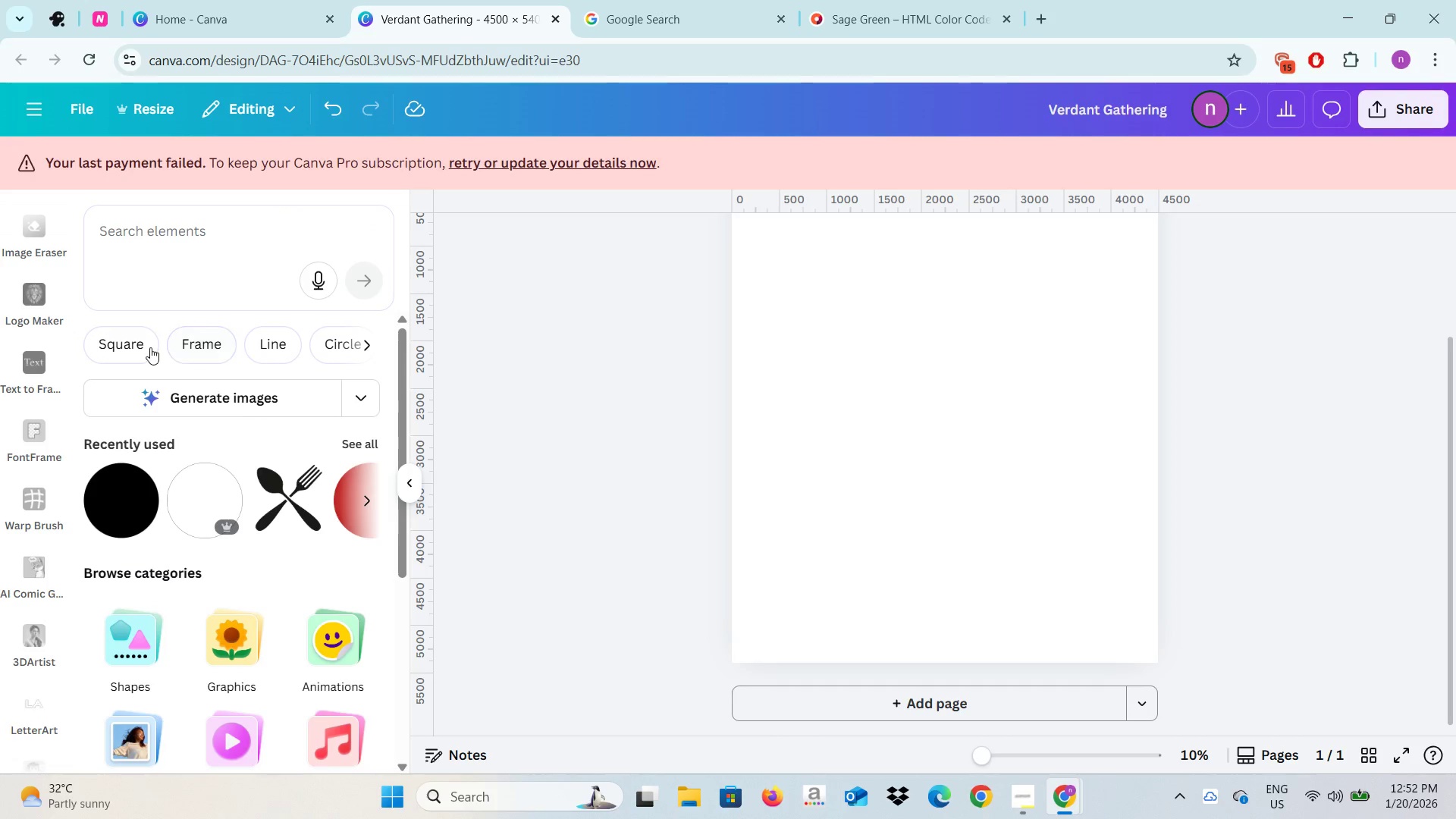 
left_click([201, 344])
 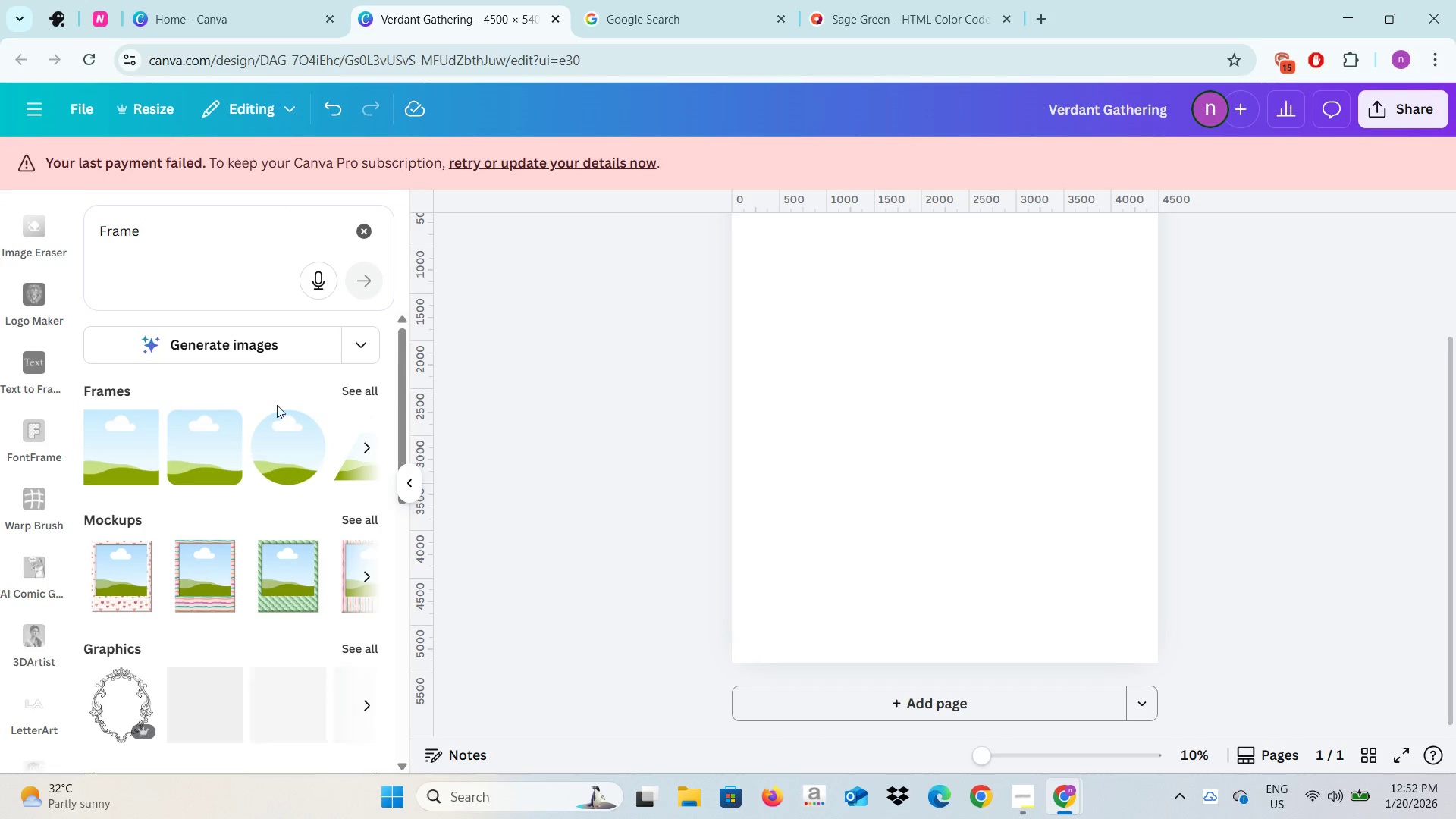 
scroll: coordinate [282, 485], scroll_direction: down, amount: 6.0
 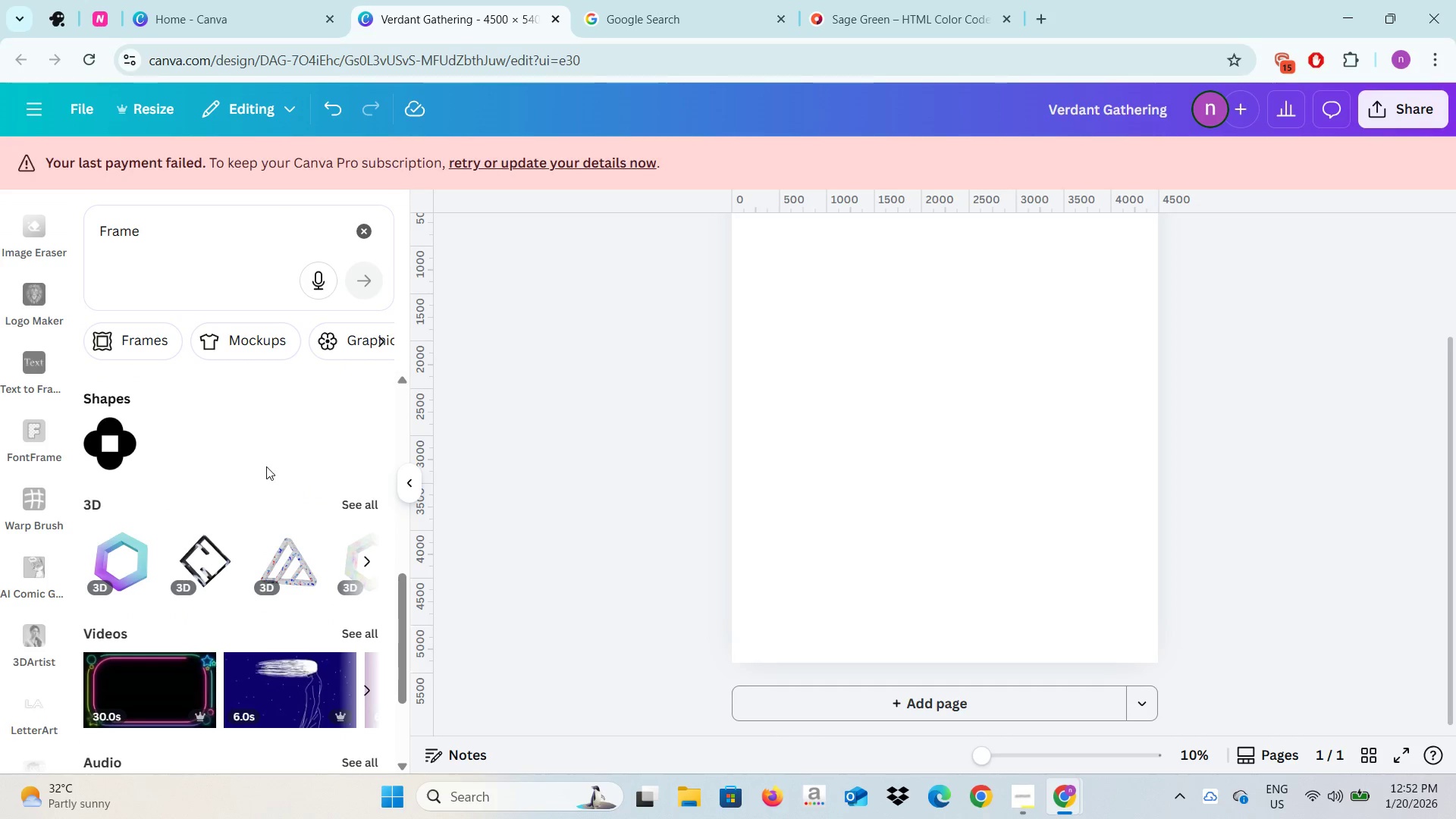 
scroll: coordinate [265, 465], scroll_direction: up, amount: 11.0
 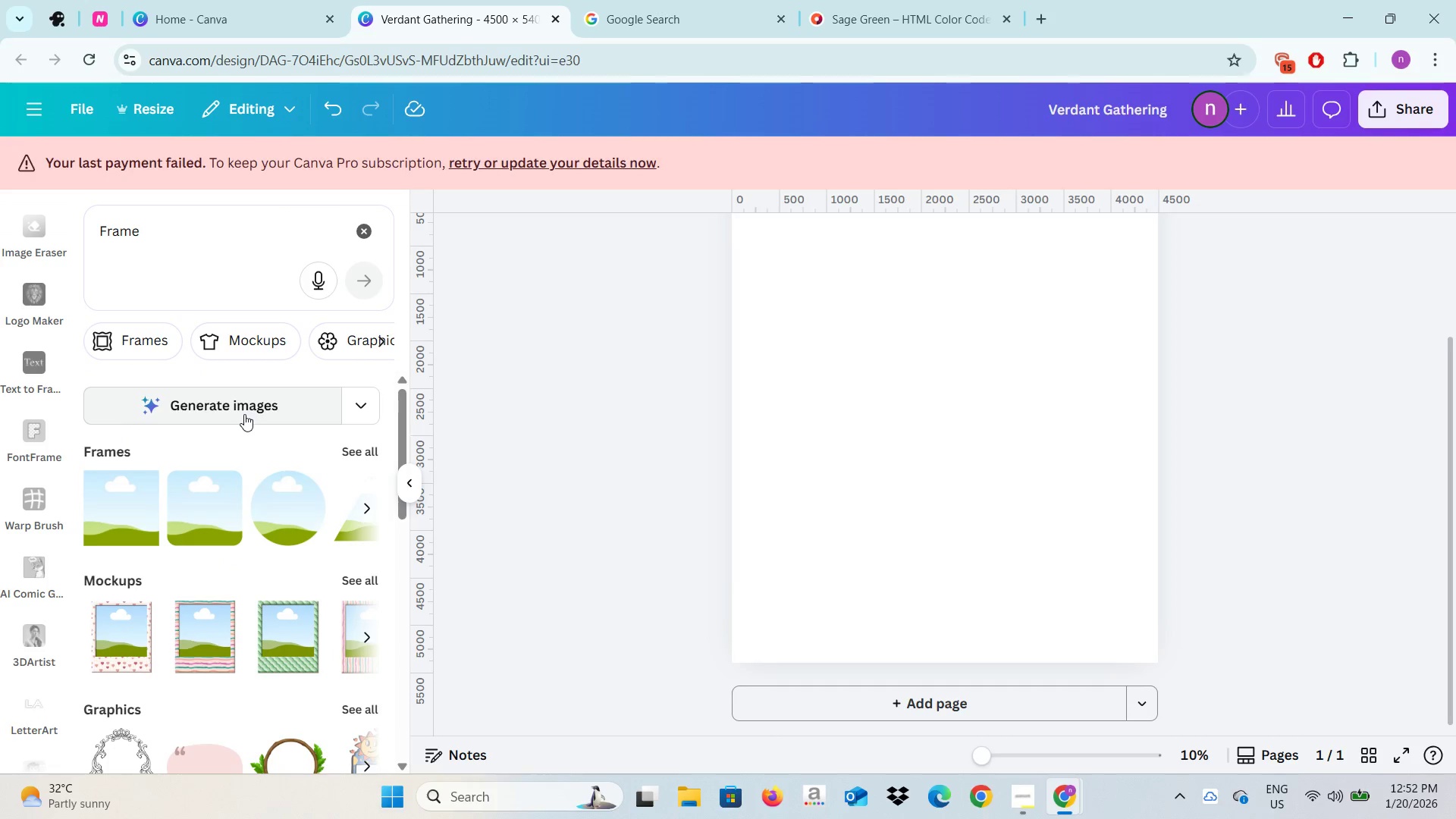 
left_click([244, 414])
 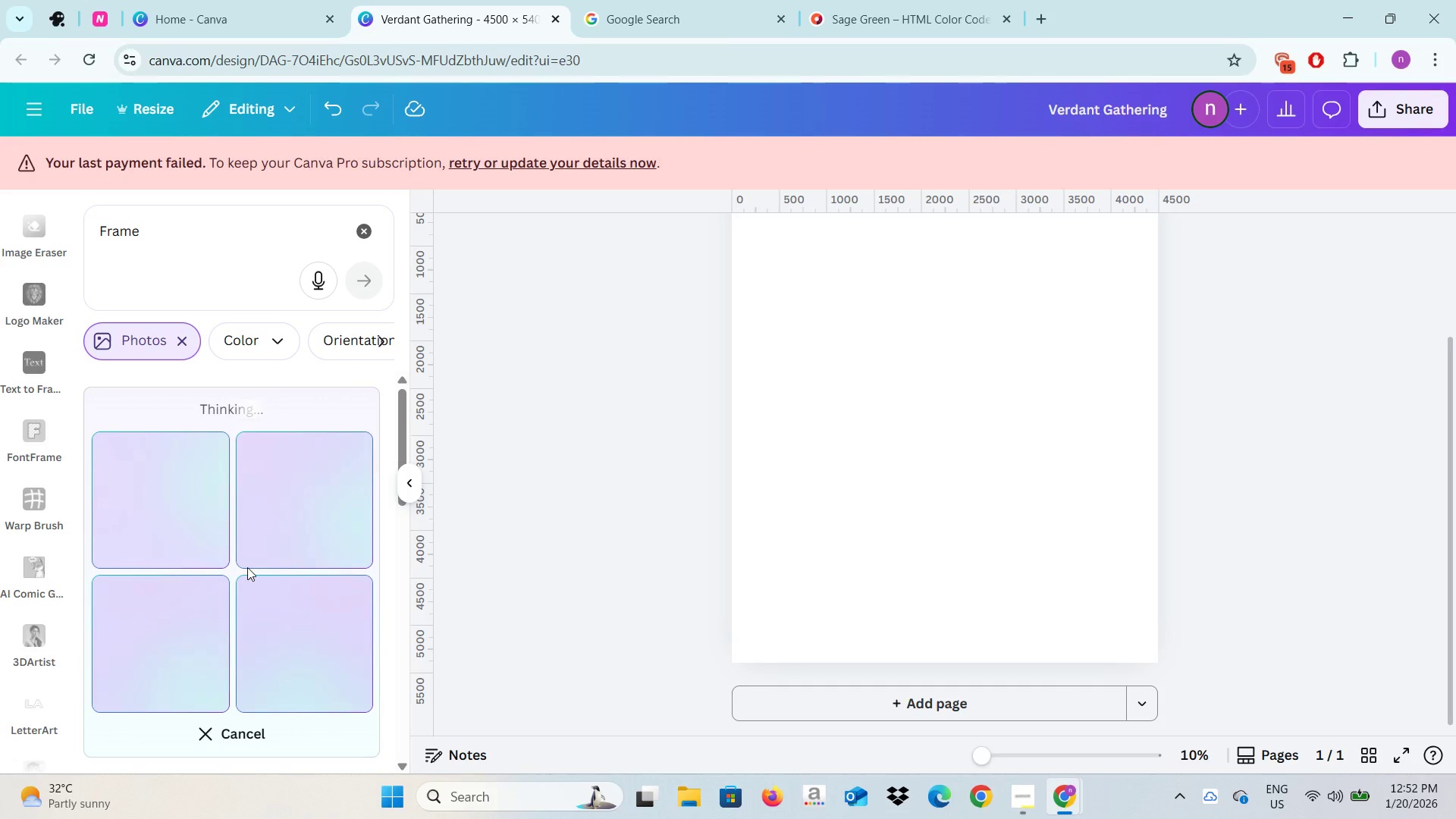 
left_click([198, 728])
 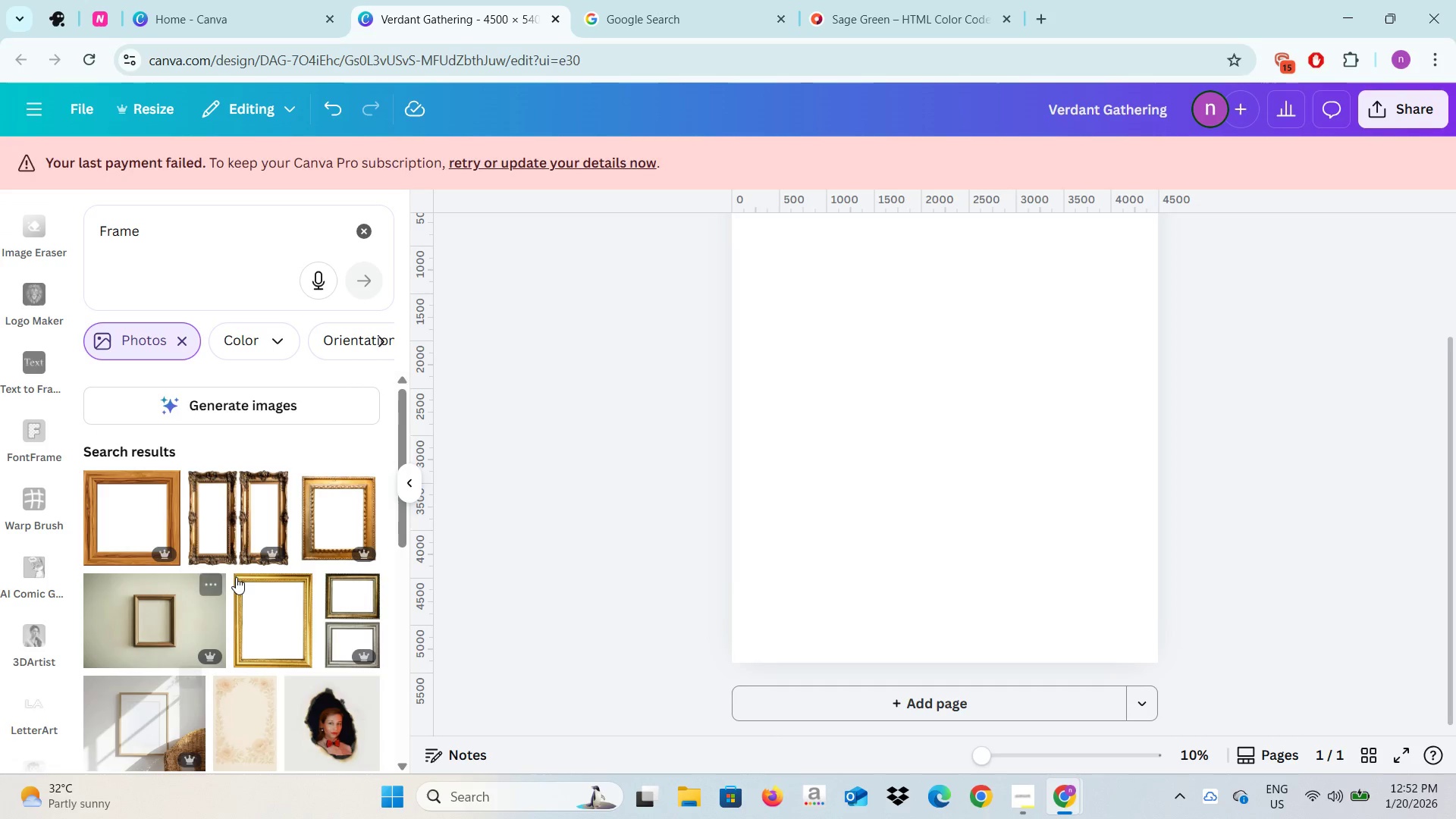 
scroll: coordinate [236, 566], scroll_direction: down, amount: 3.0
 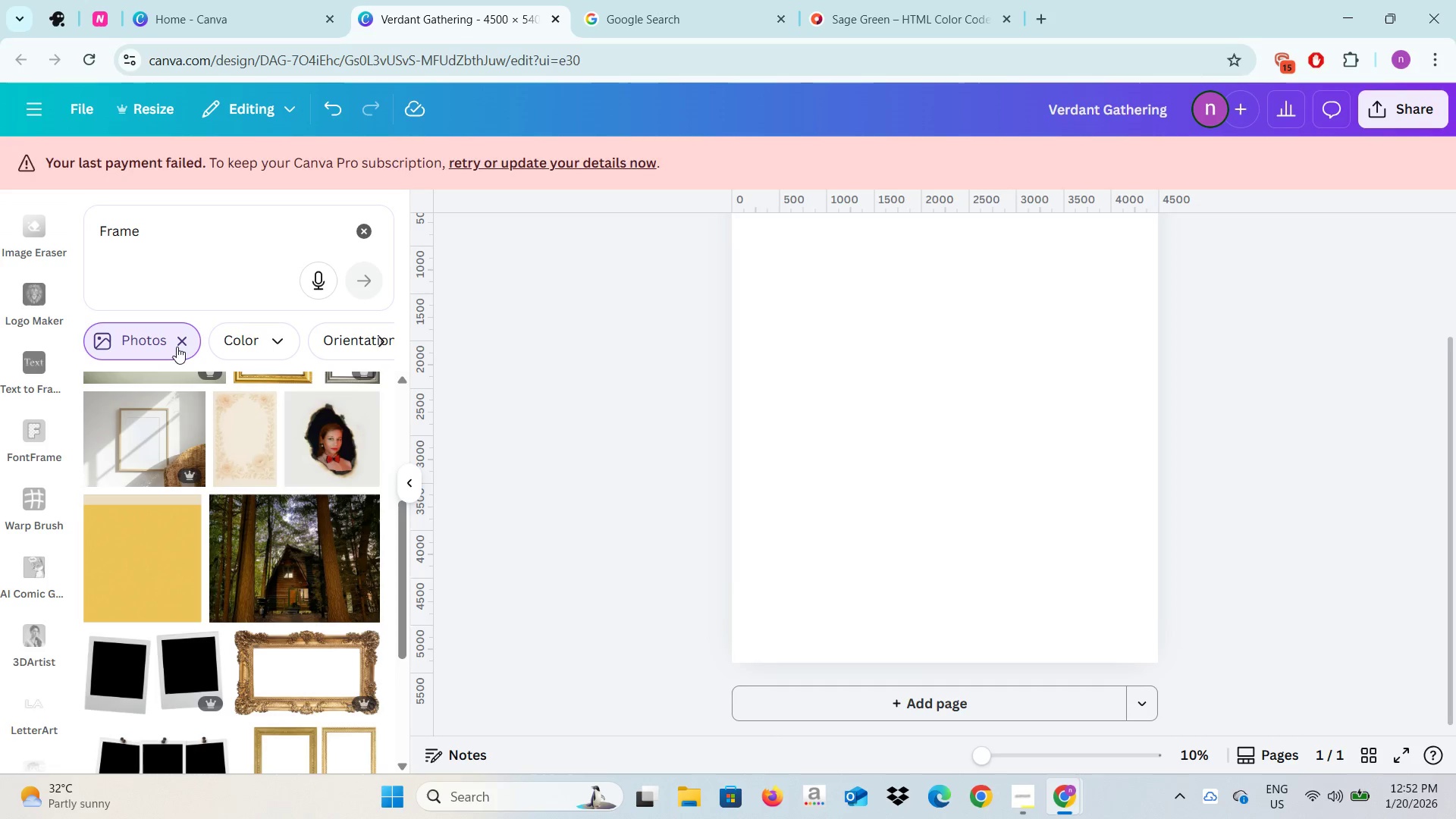 
left_click([177, 339])
 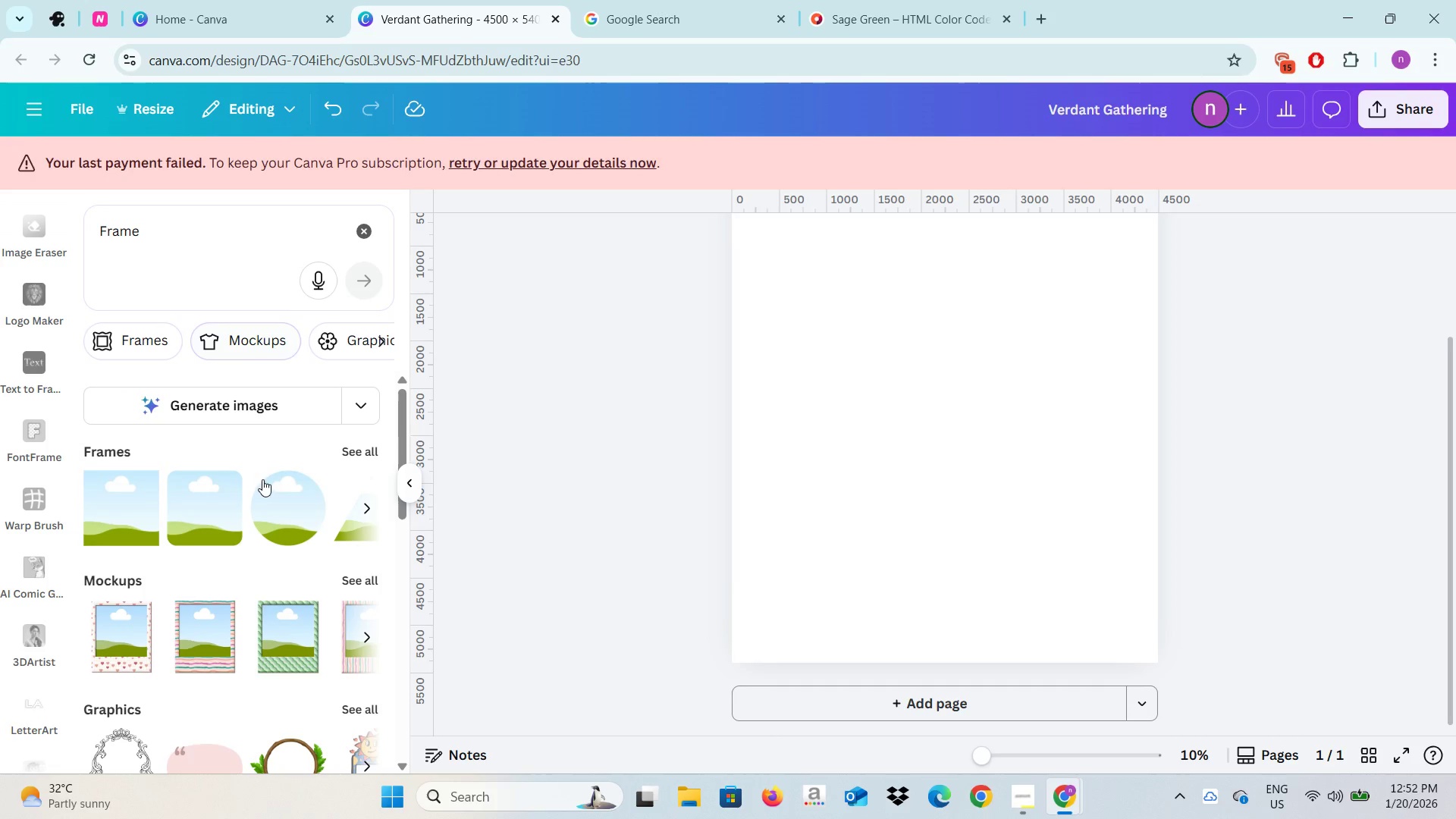 
scroll: coordinate [258, 489], scroll_direction: down, amount: 3.0
 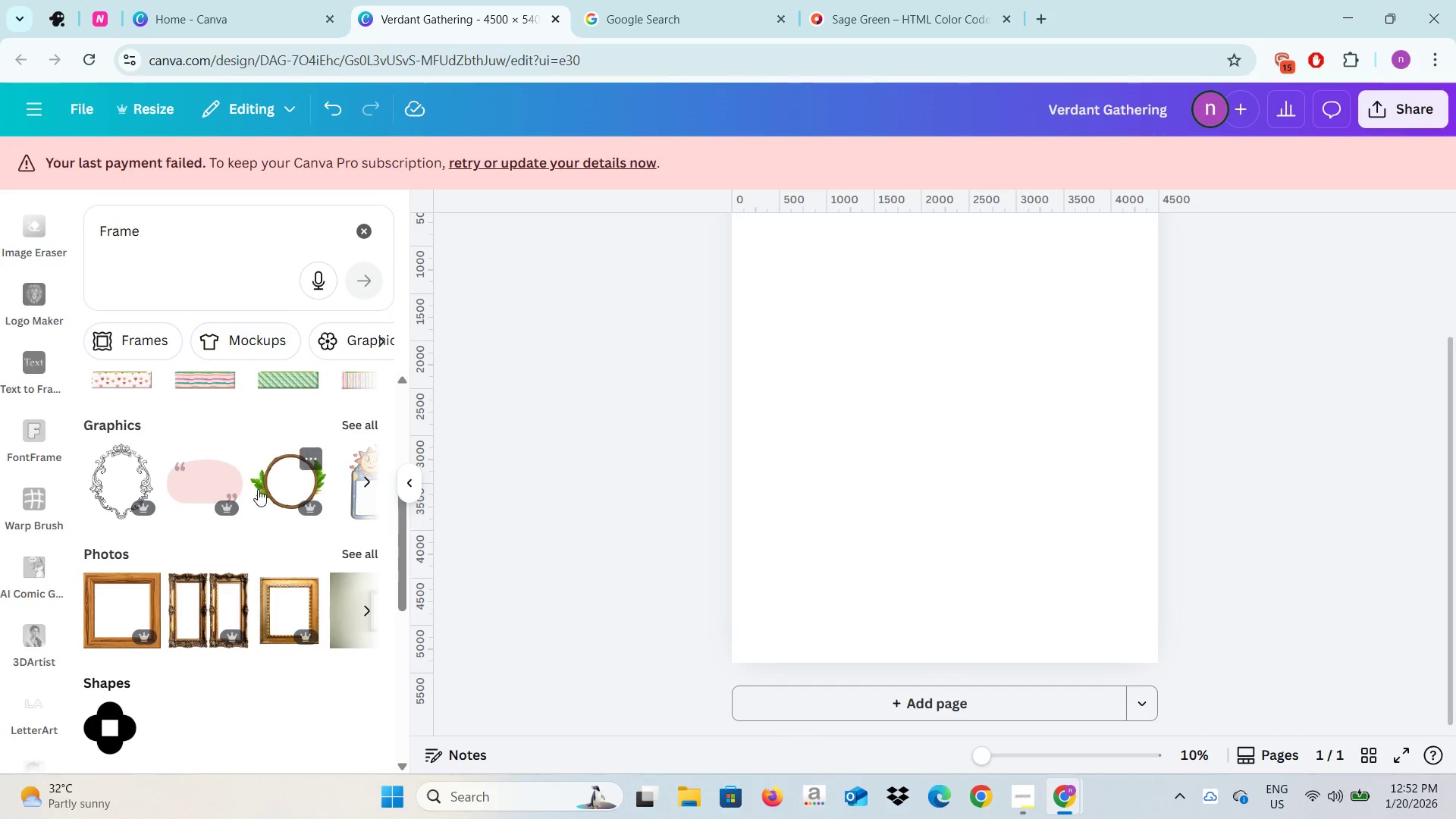 
scroll: coordinate [258, 489], scroll_direction: up, amount: 8.0
 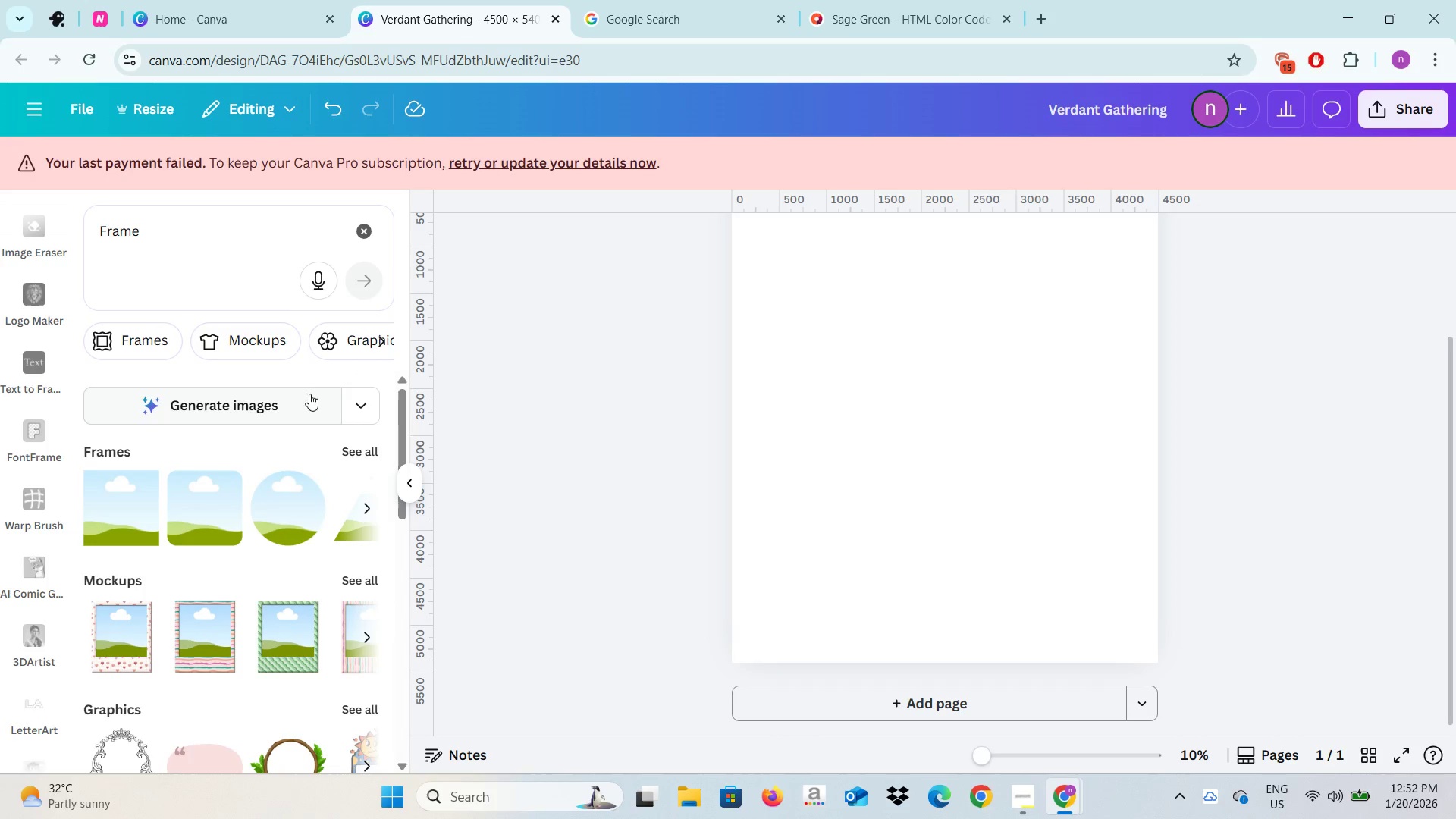 
left_click([271, 338])
 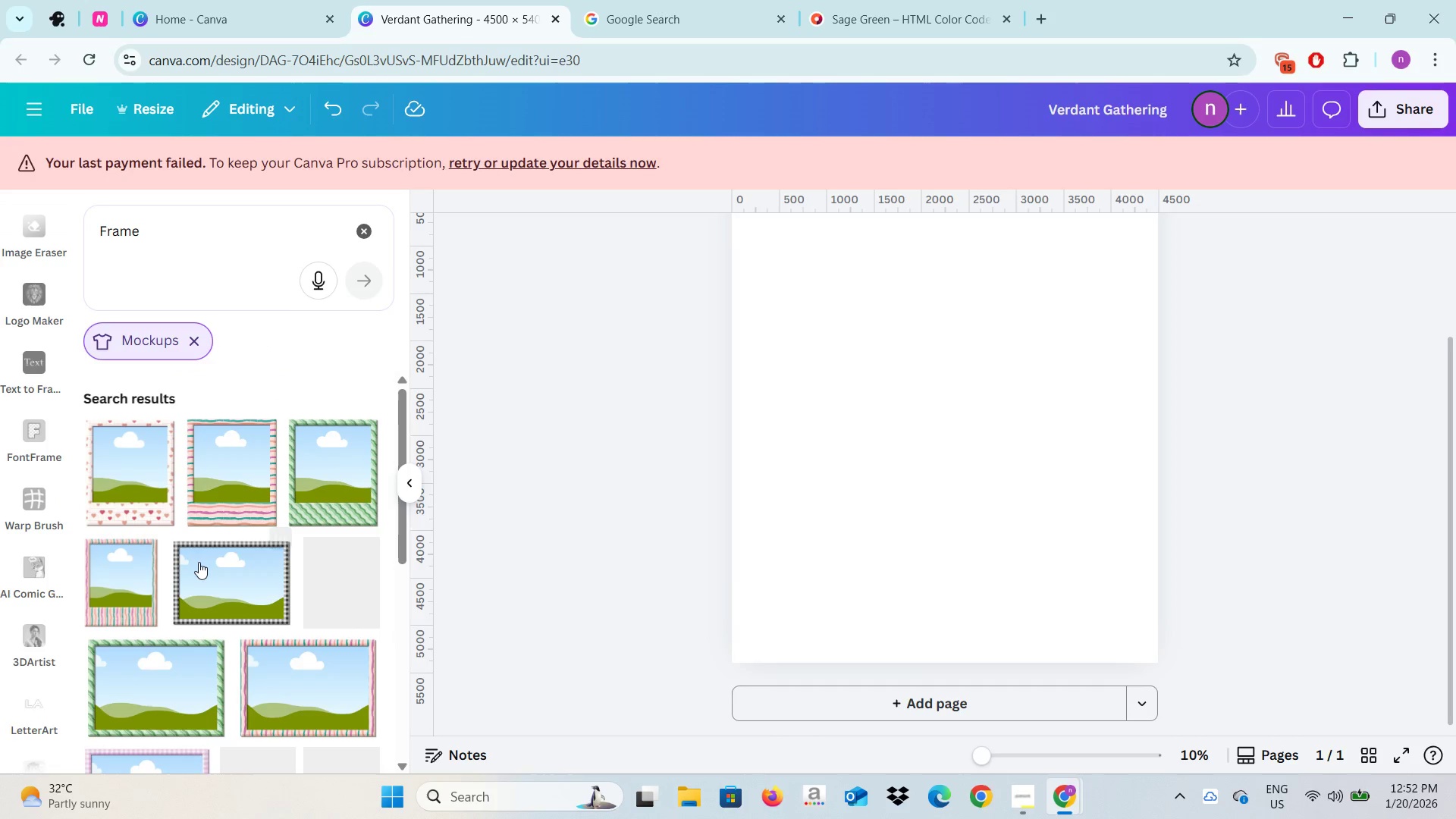 
scroll: coordinate [200, 562], scroll_direction: down, amount: 30.0
 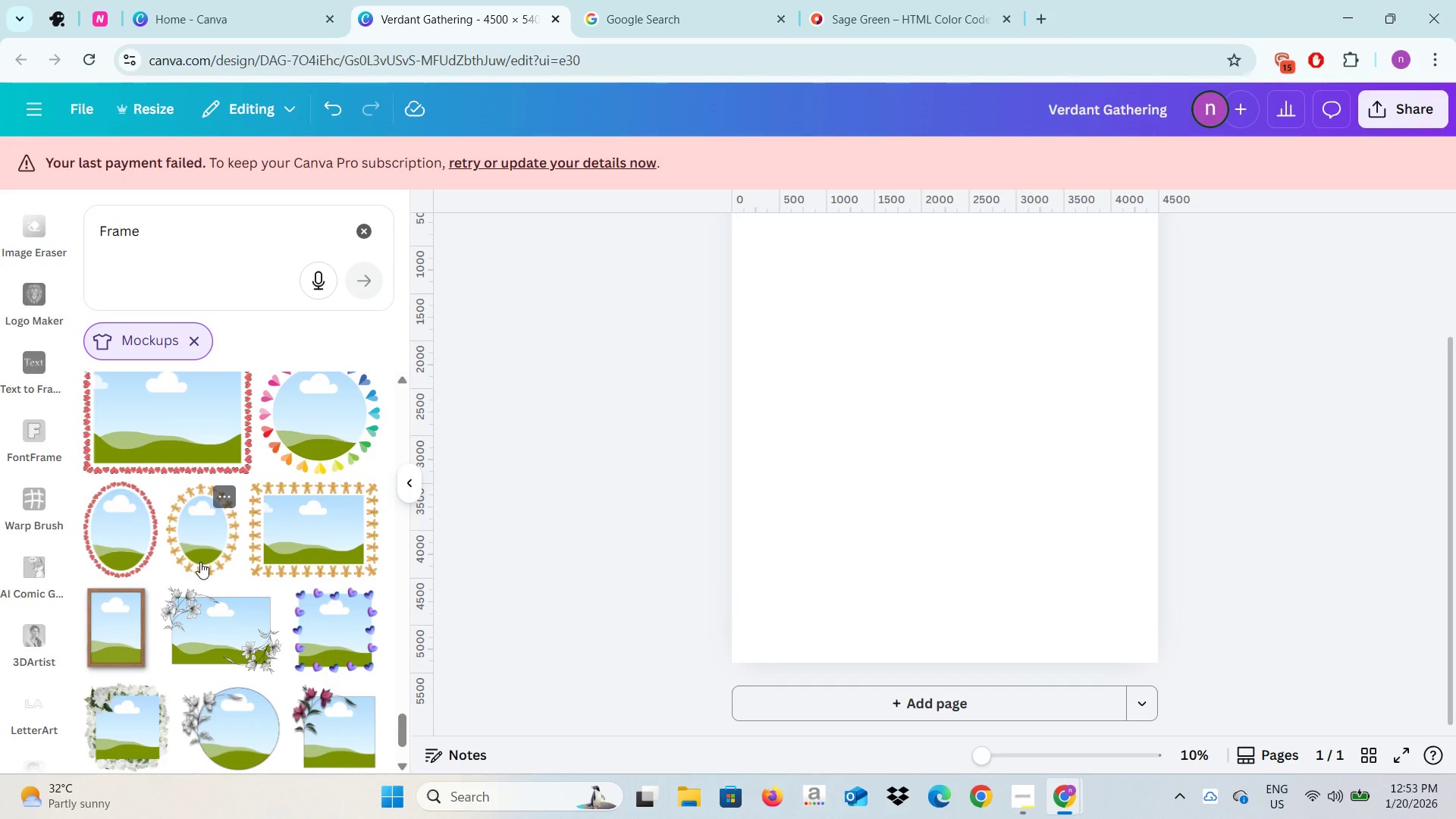 
scroll: coordinate [200, 562], scroll_direction: down, amount: 4.0
 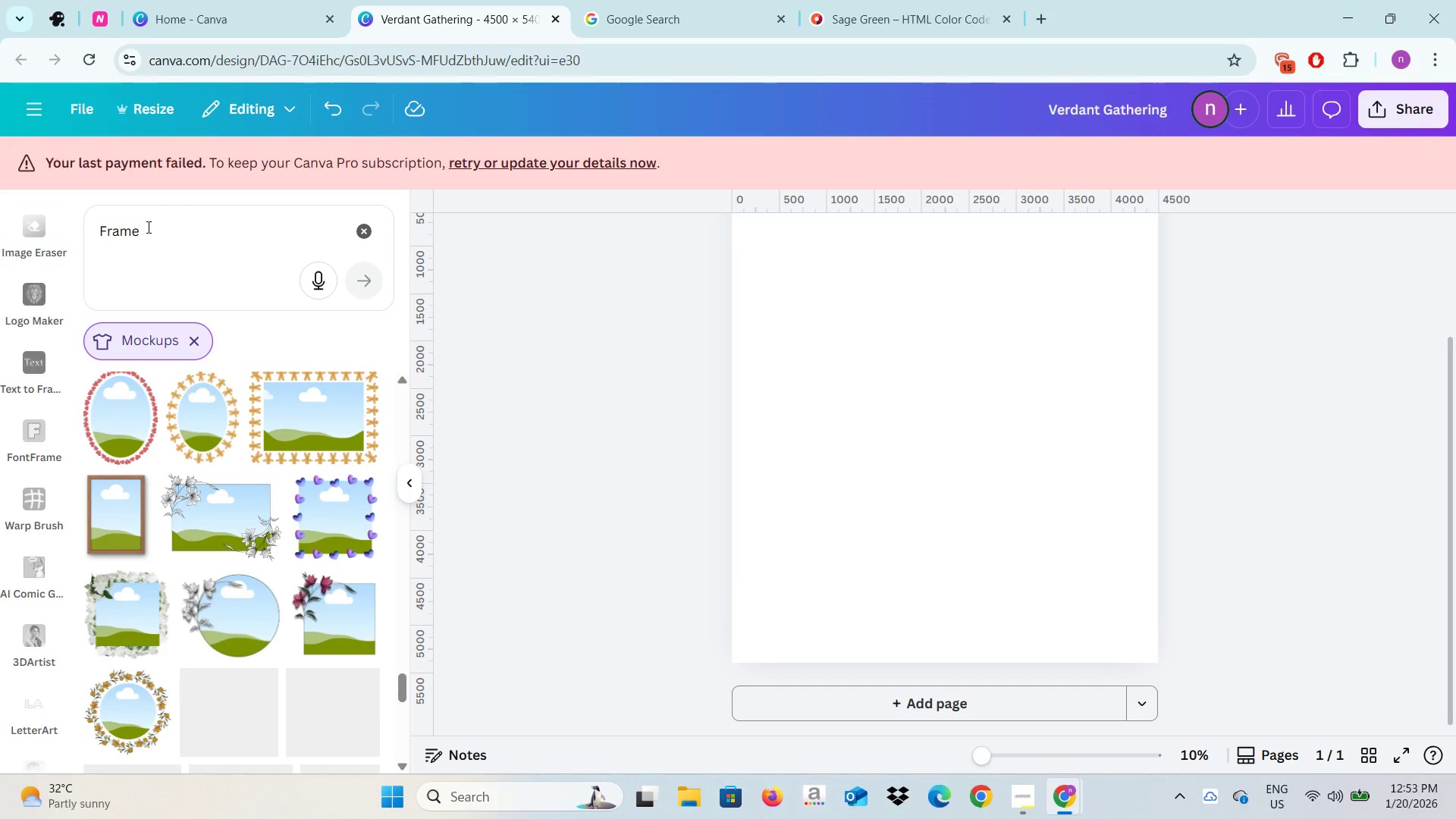 
left_click_drag(start_coordinate=[147, 224], to_coordinate=[99, 217])
 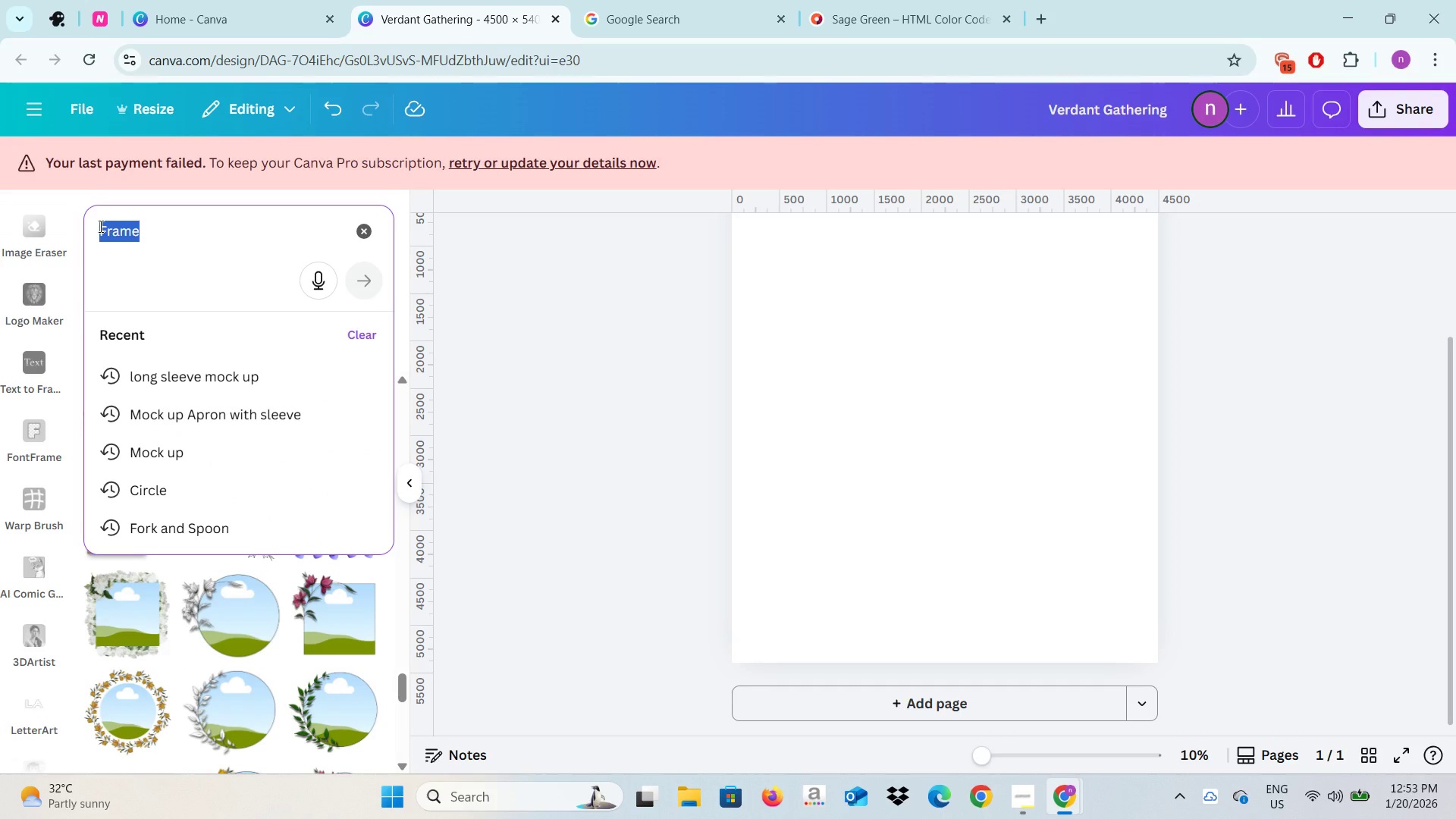 
type(Long Sleeve)
 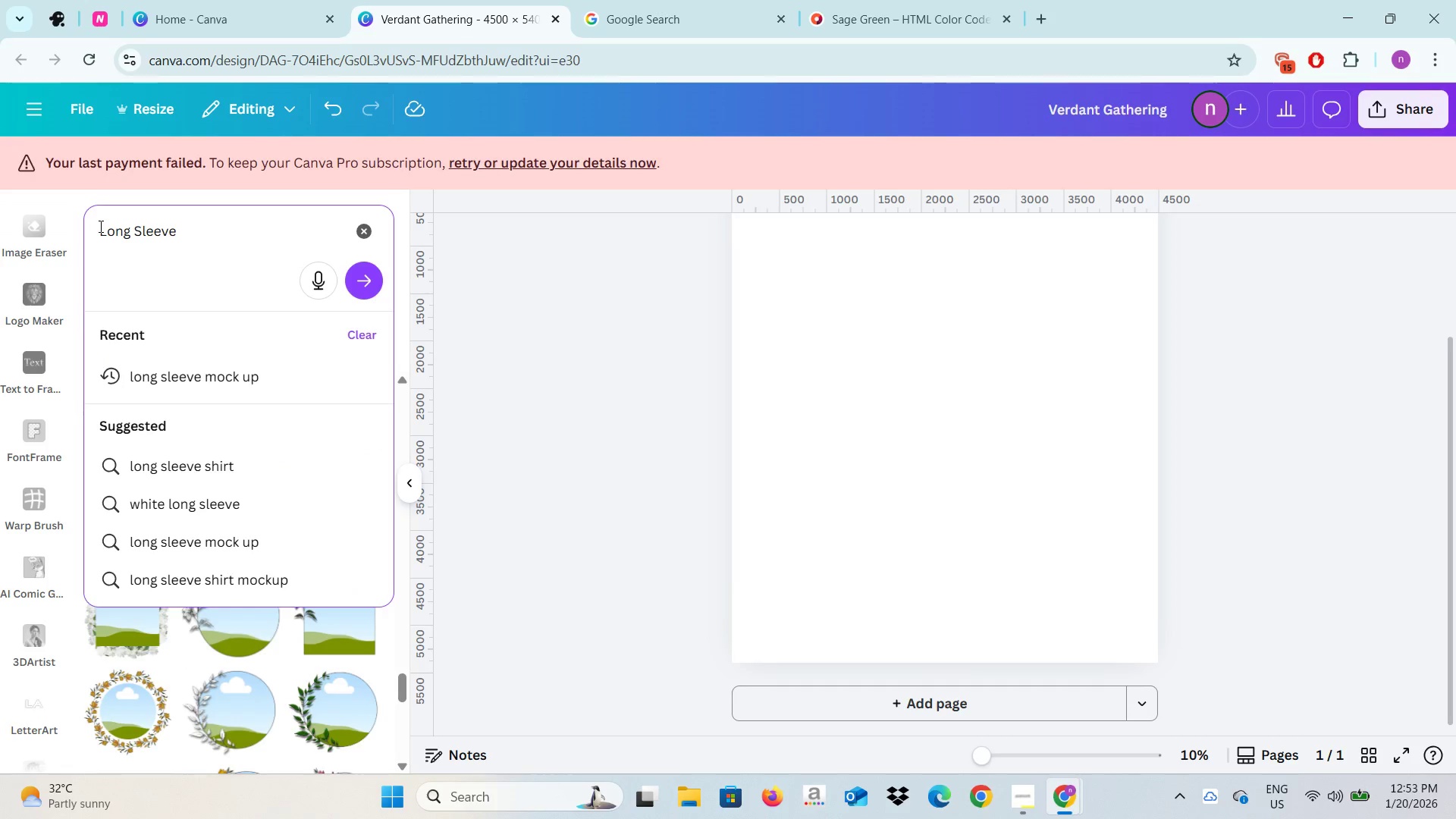 
key(Enter)
 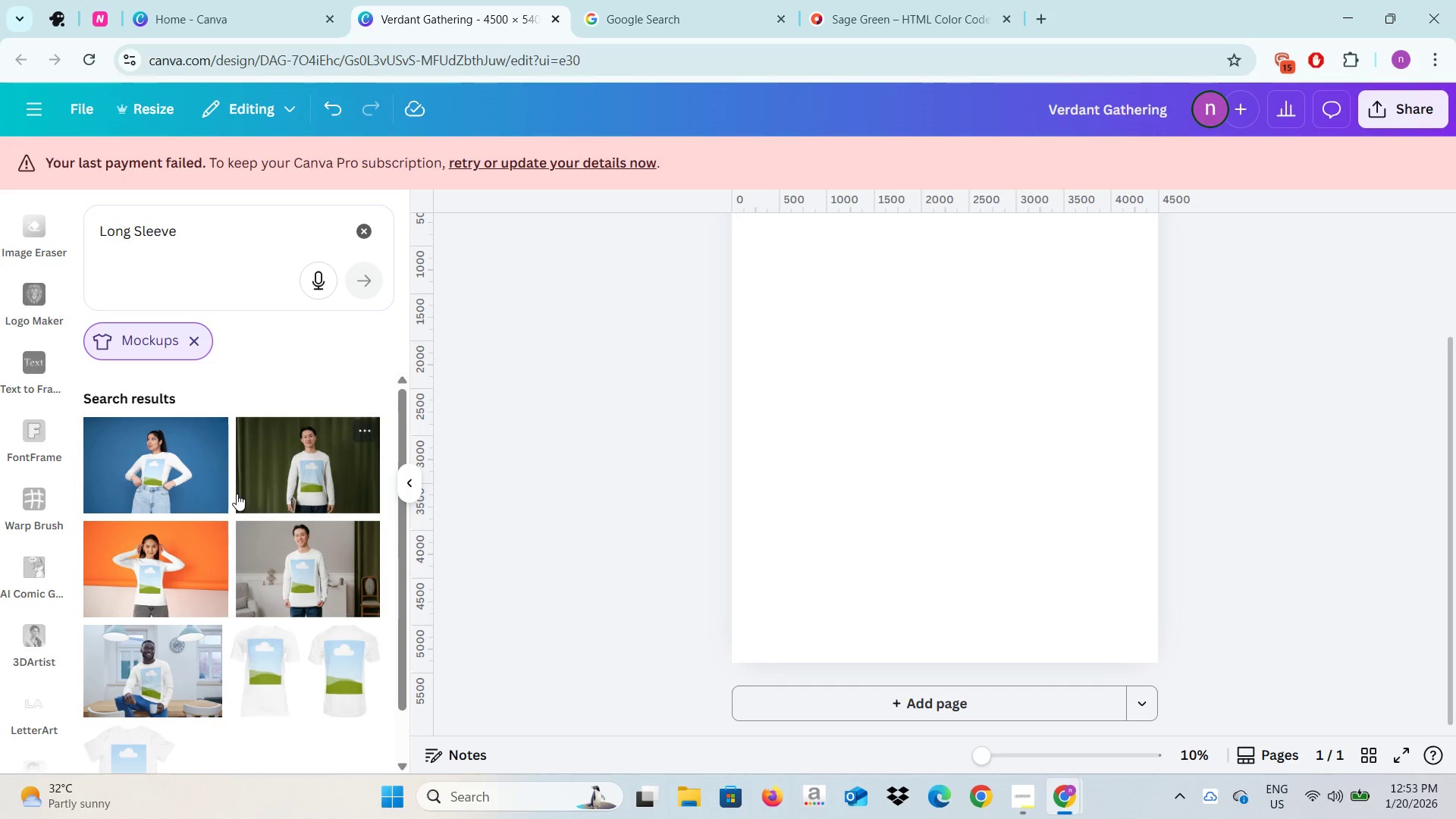 
scroll: coordinate [237, 497], scroll_direction: down, amount: 3.0
 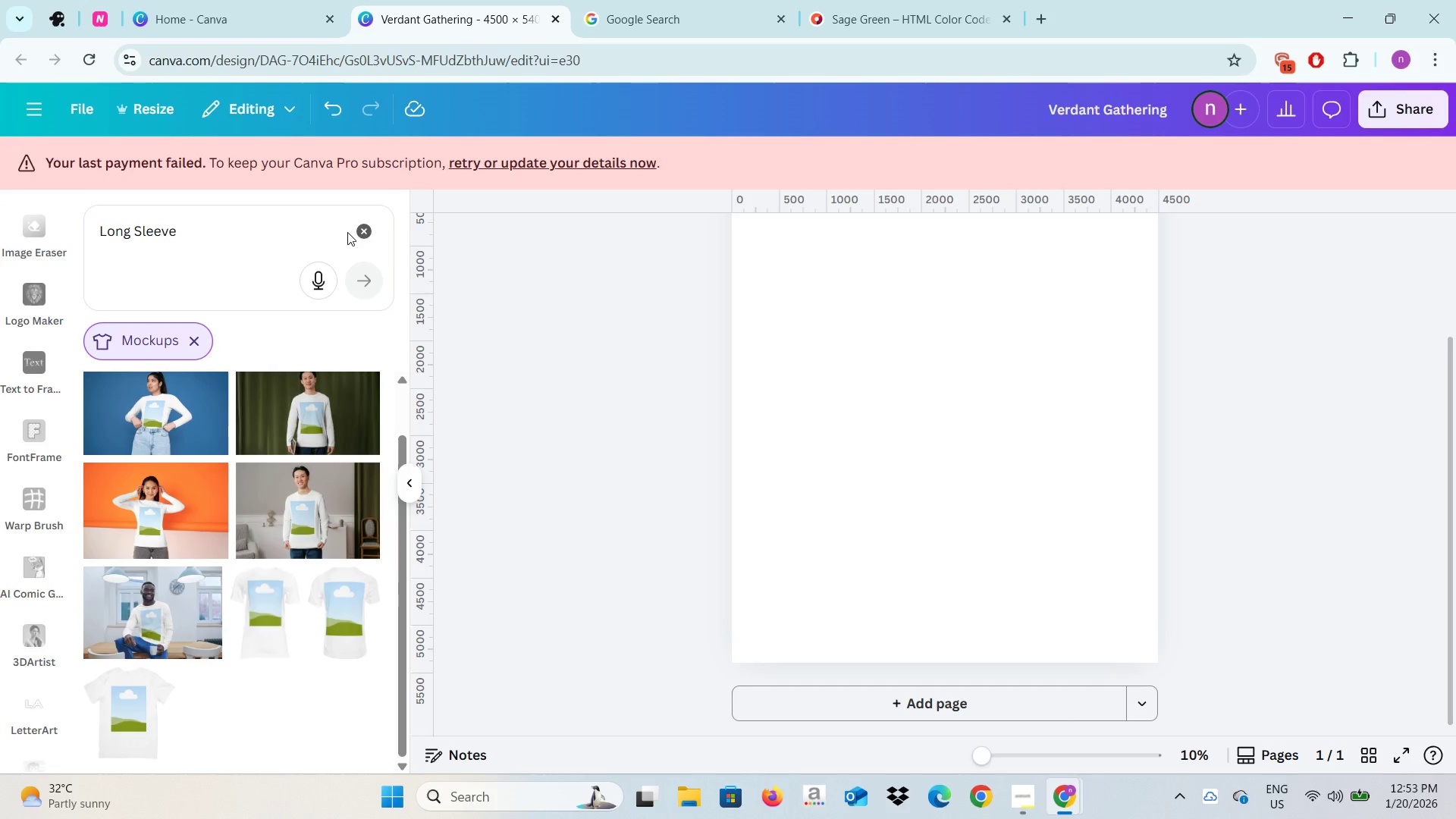 
double_click([227, 218])
 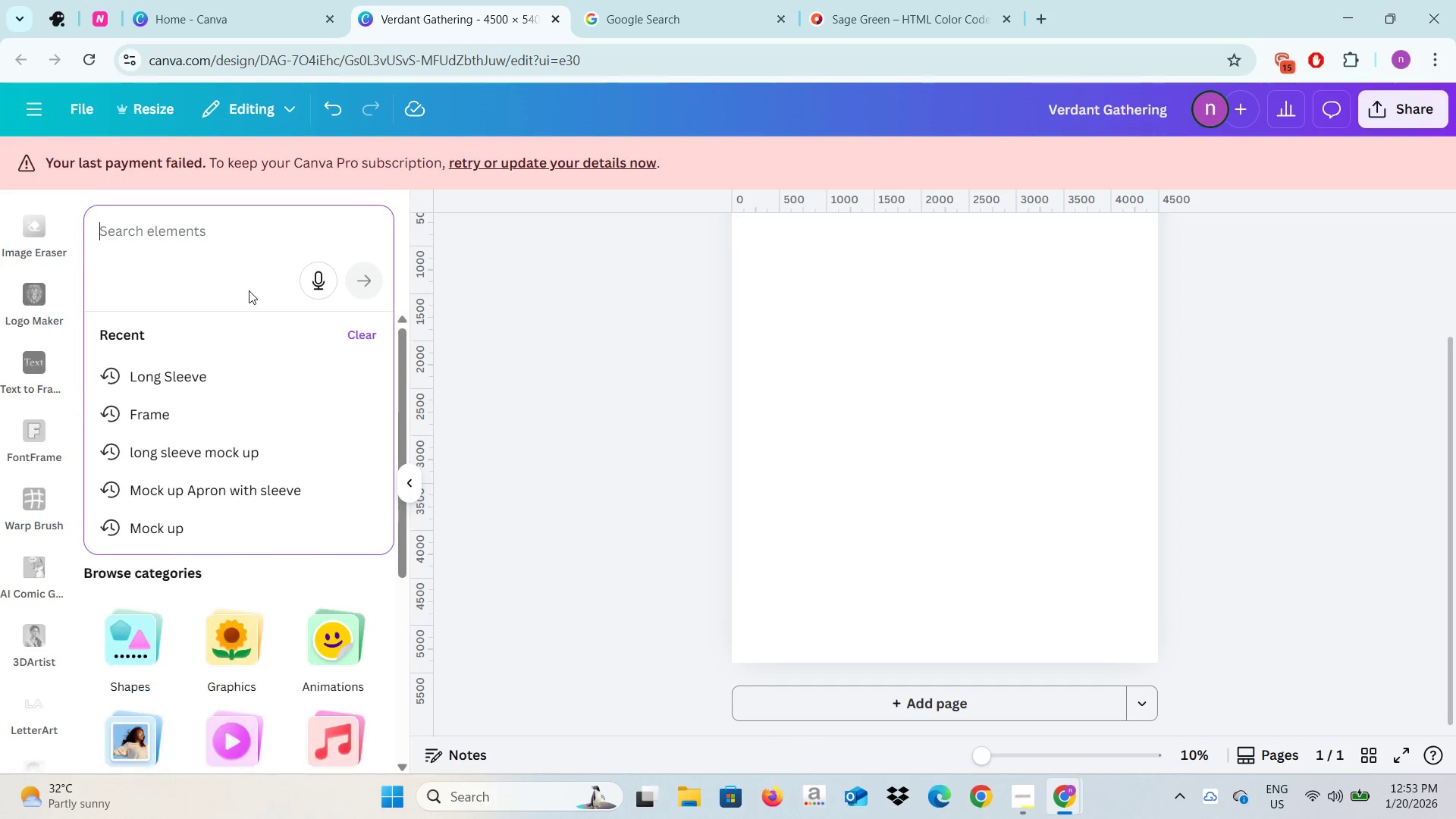 
type(APrro)
key(Backspace)
key(Backspace)
type(on)
 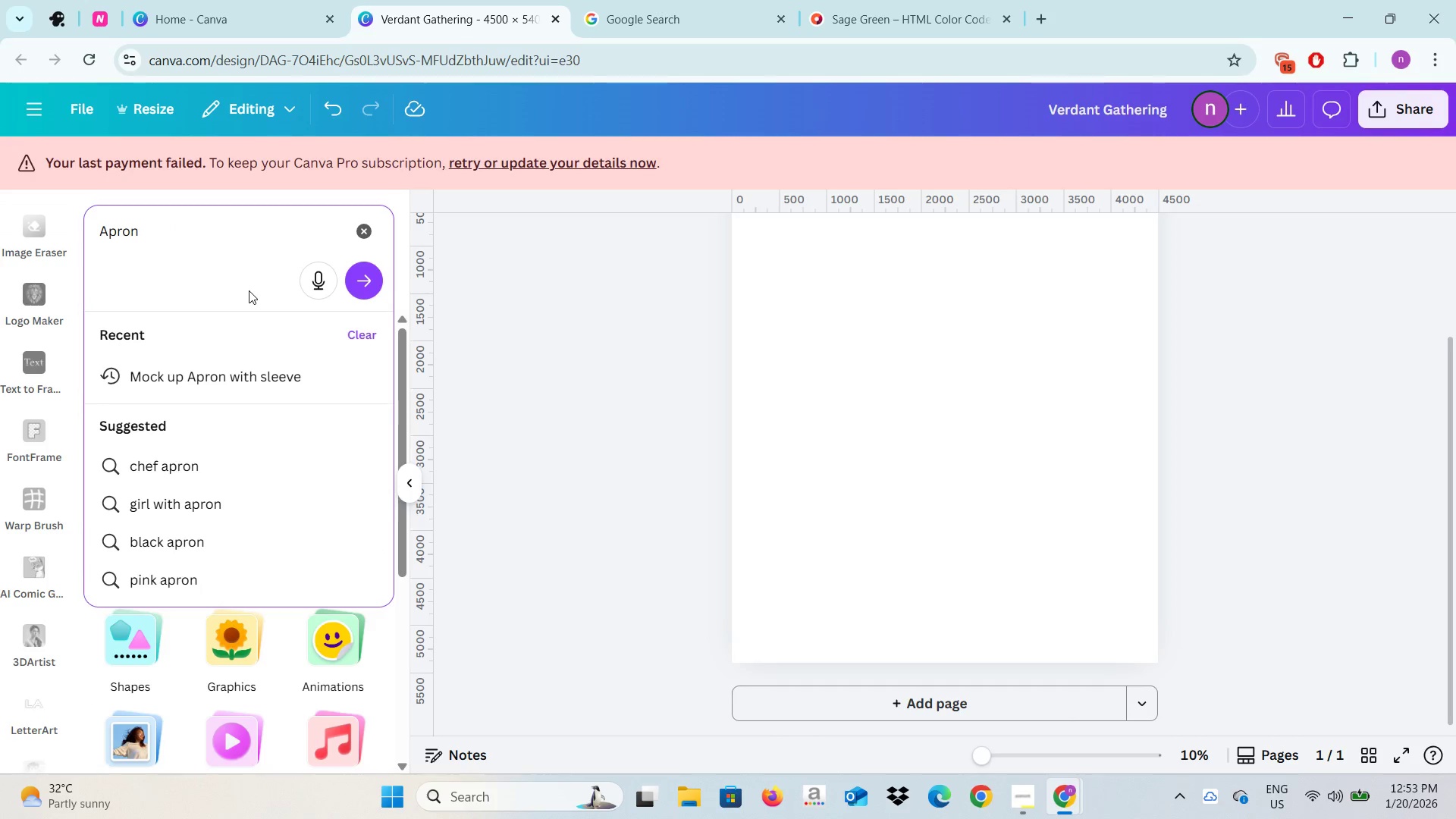 
key(Enter)
 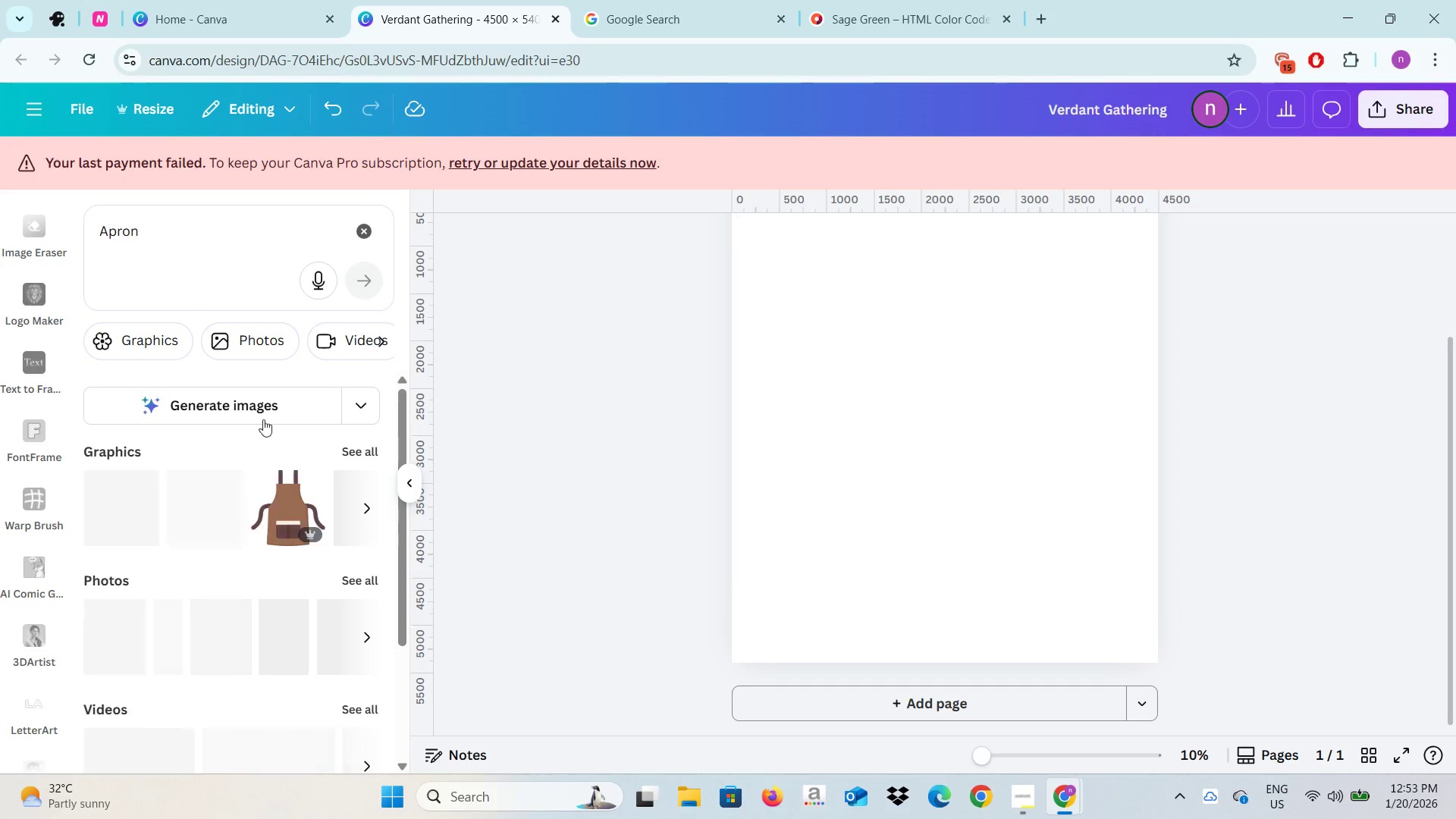 
mouse_move([234, 540])
 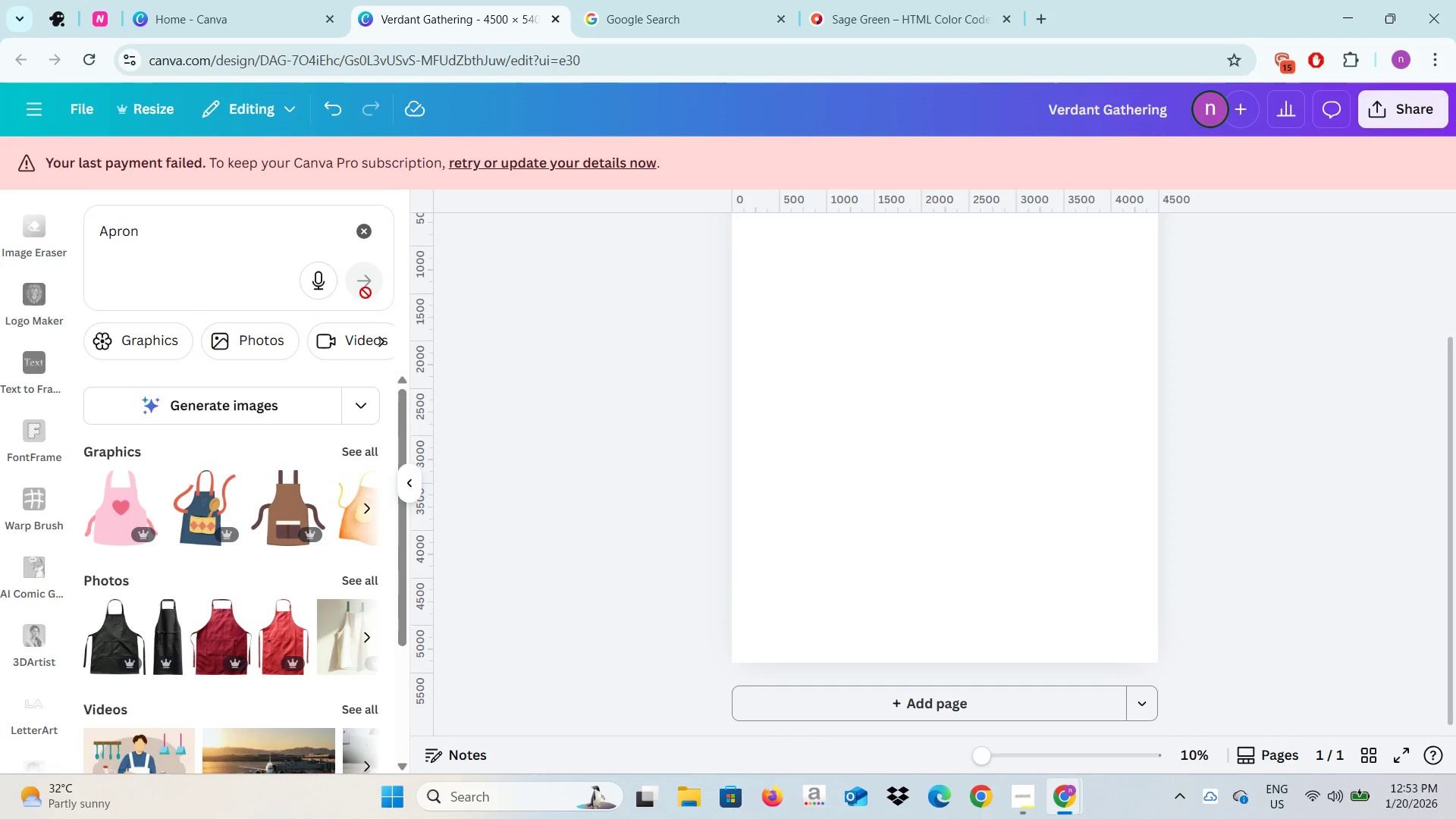 
left_click([382, 341])
 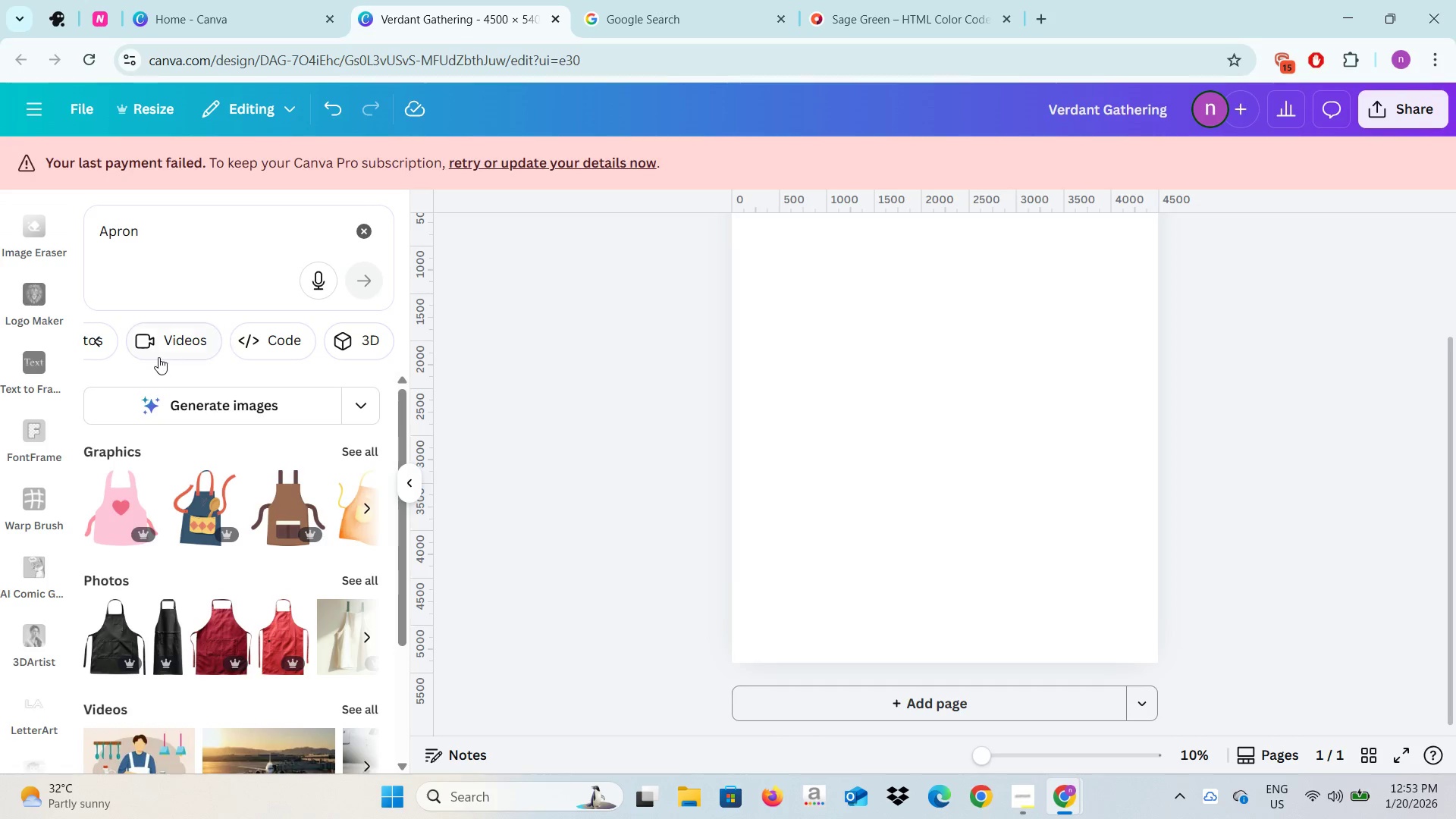 
scroll: coordinate [177, 411], scroll_direction: up, amount: 1.0
 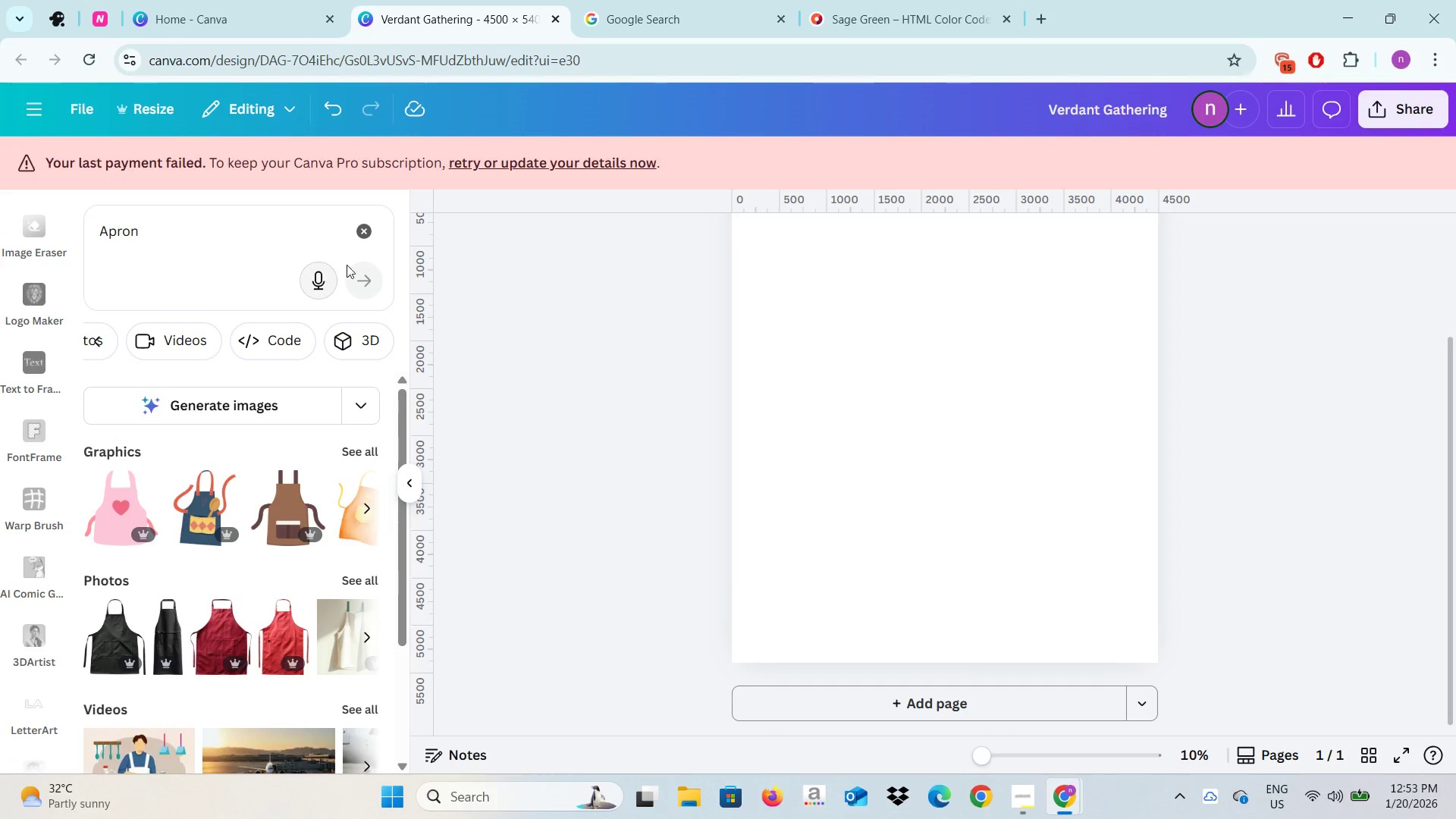 
left_click([352, 228])
 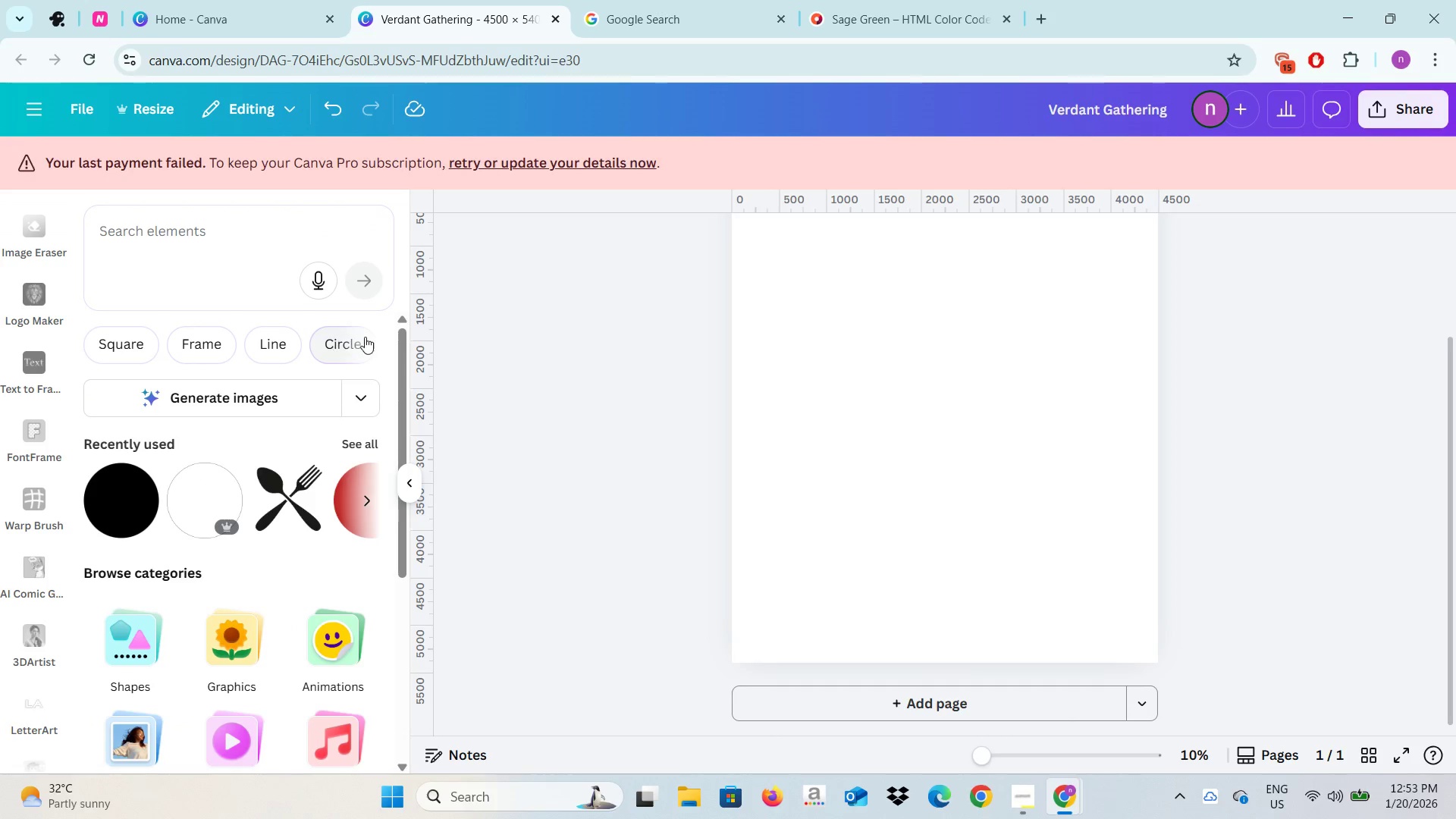 
left_click([366, 339])